 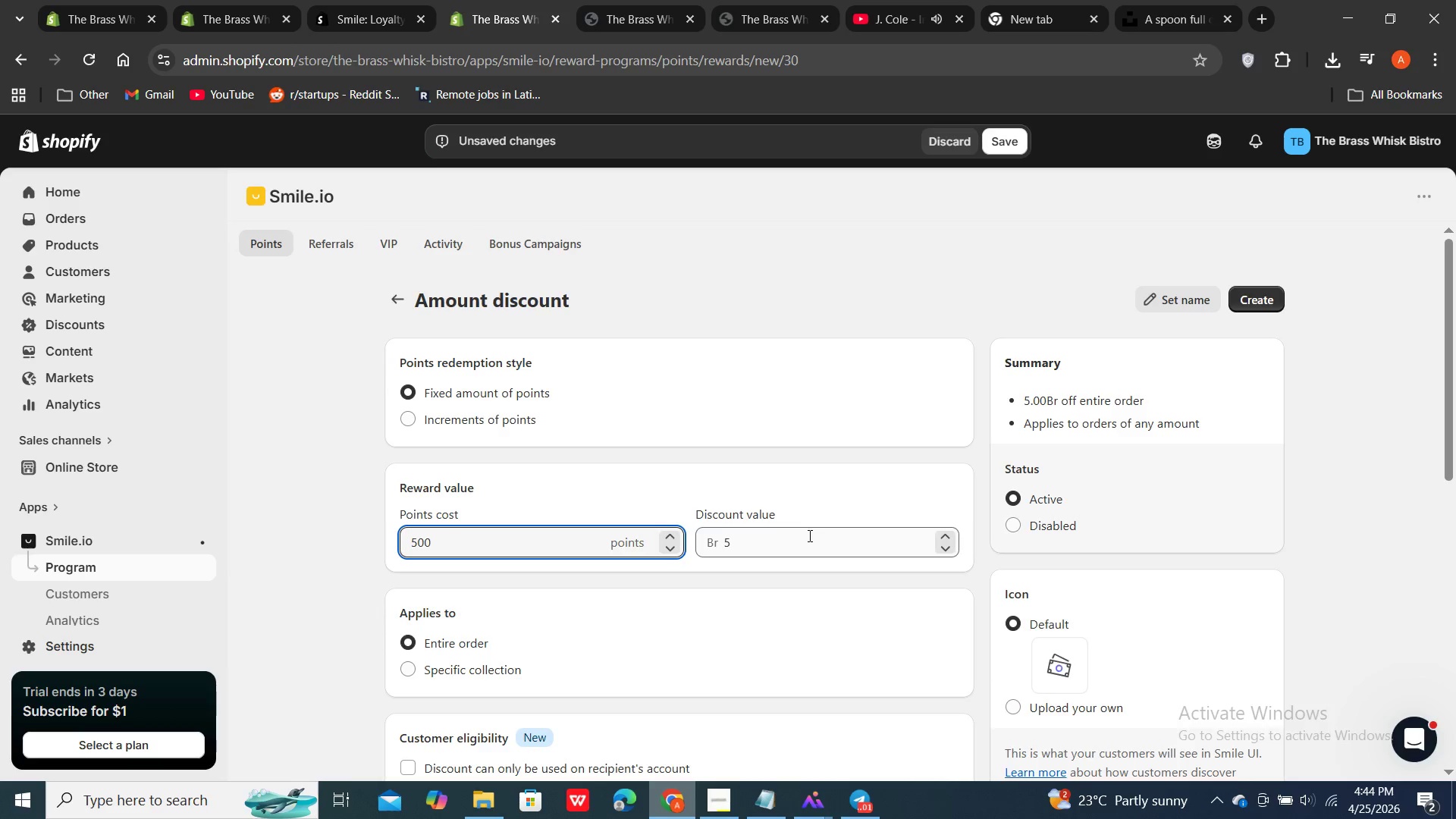 
scroll: coordinate [812, 591], scroll_direction: down, amount: 2.0
 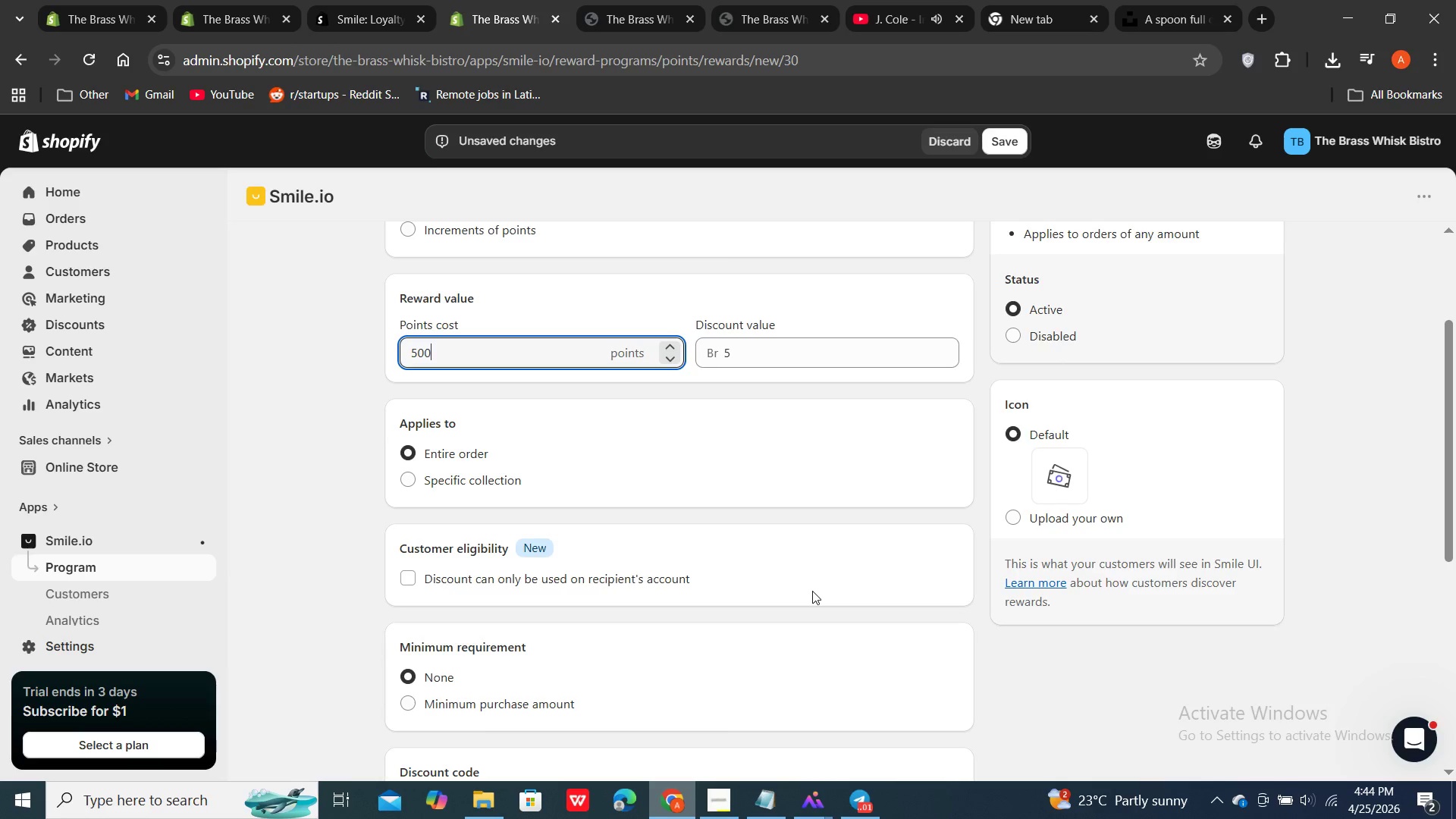 
scroll: coordinate [812, 591], scroll_direction: up, amount: 4.0
 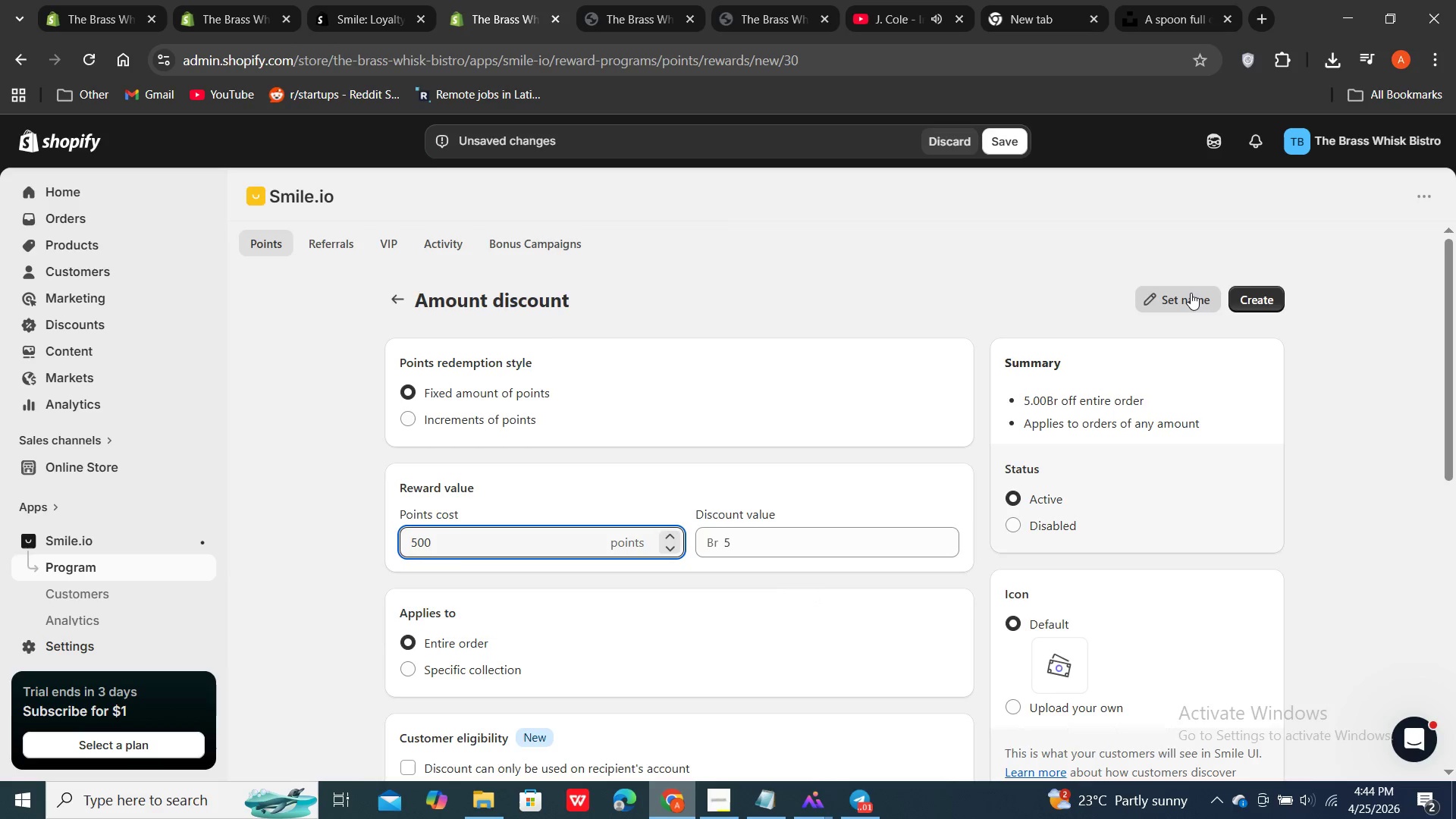 
left_click([874, 16])
 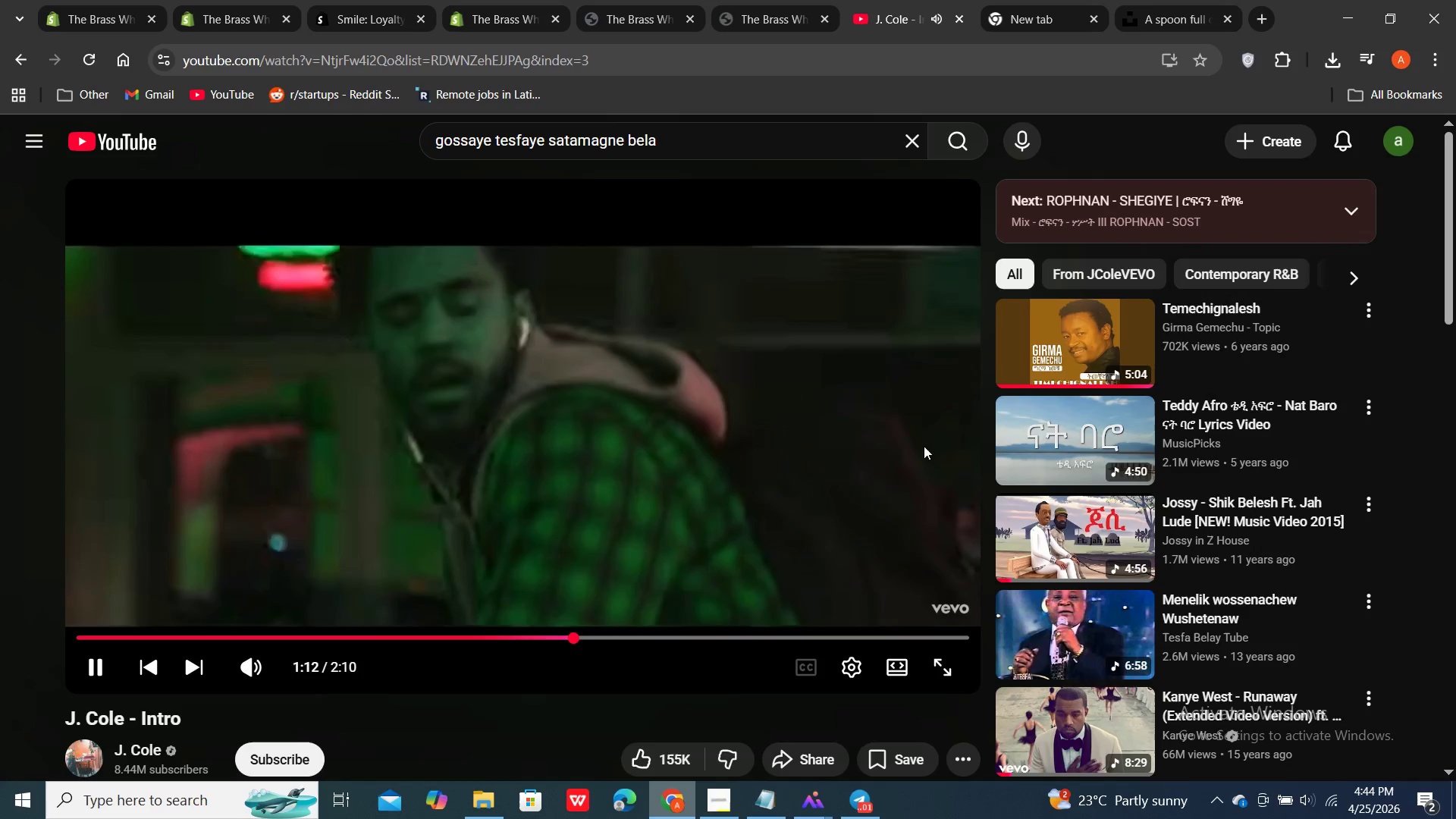 
scroll: coordinate [1211, 435], scroll_direction: down, amount: 3.0
 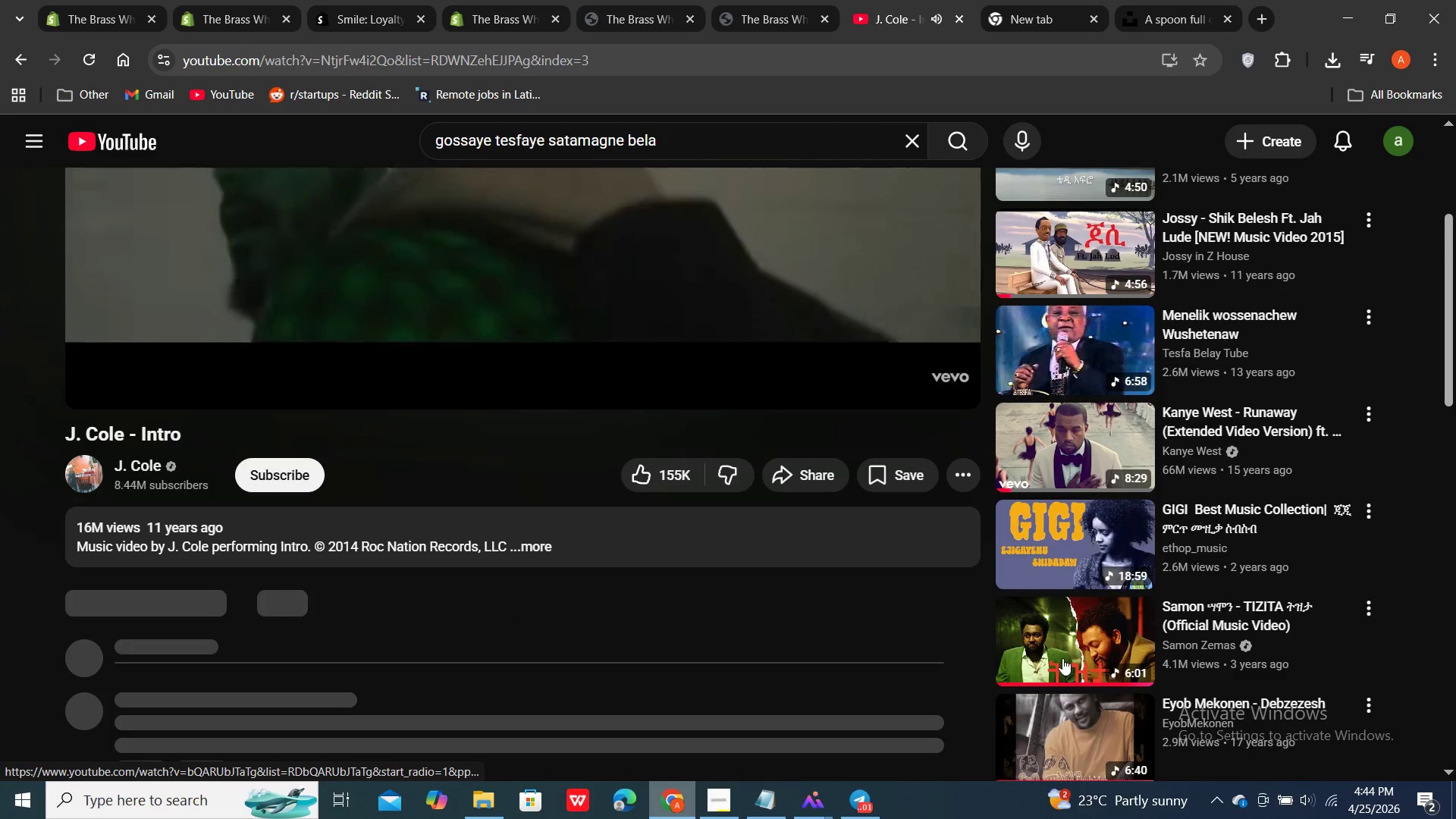 
double_click([1062, 658])
 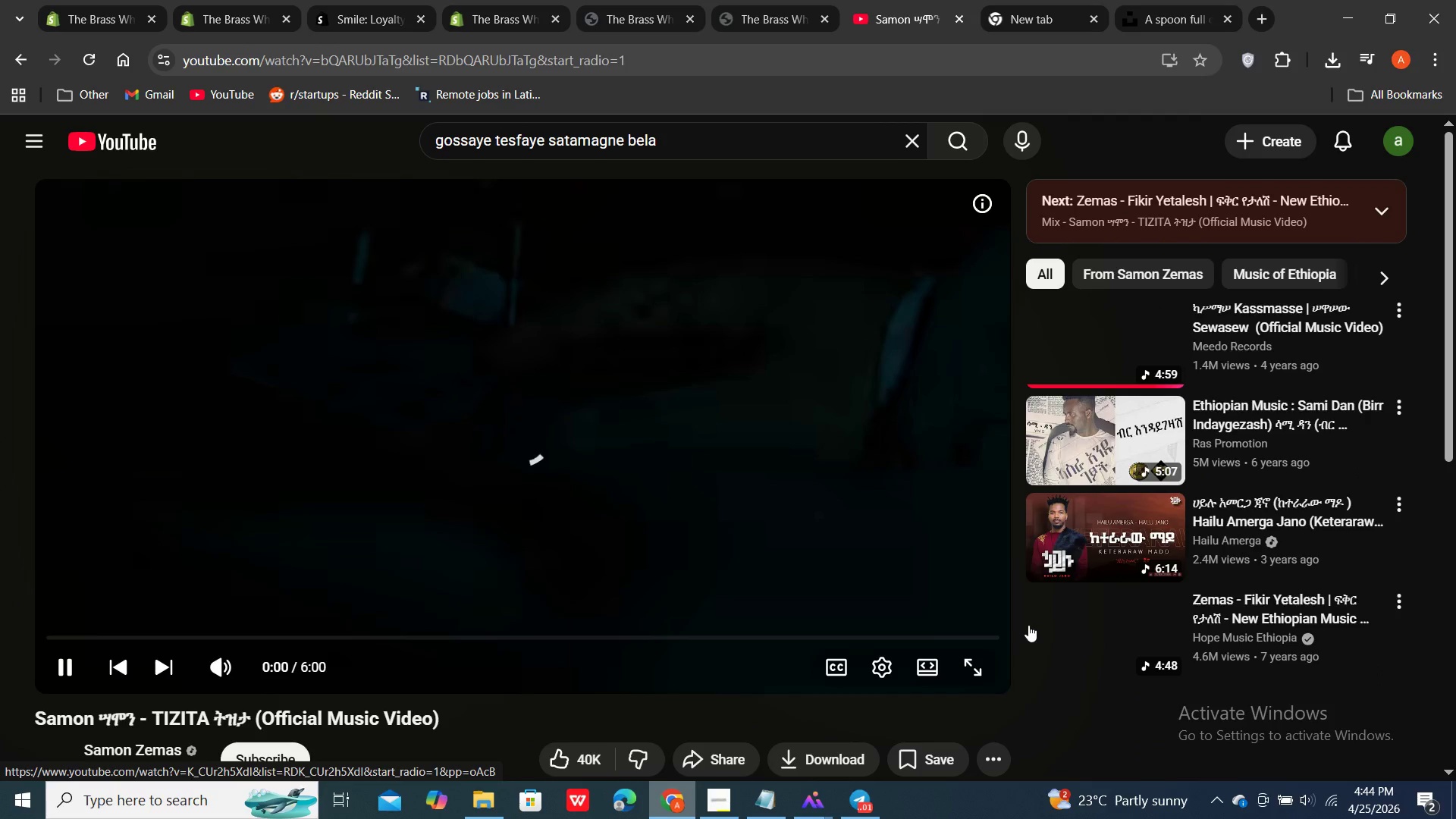 
wait(6.47)
 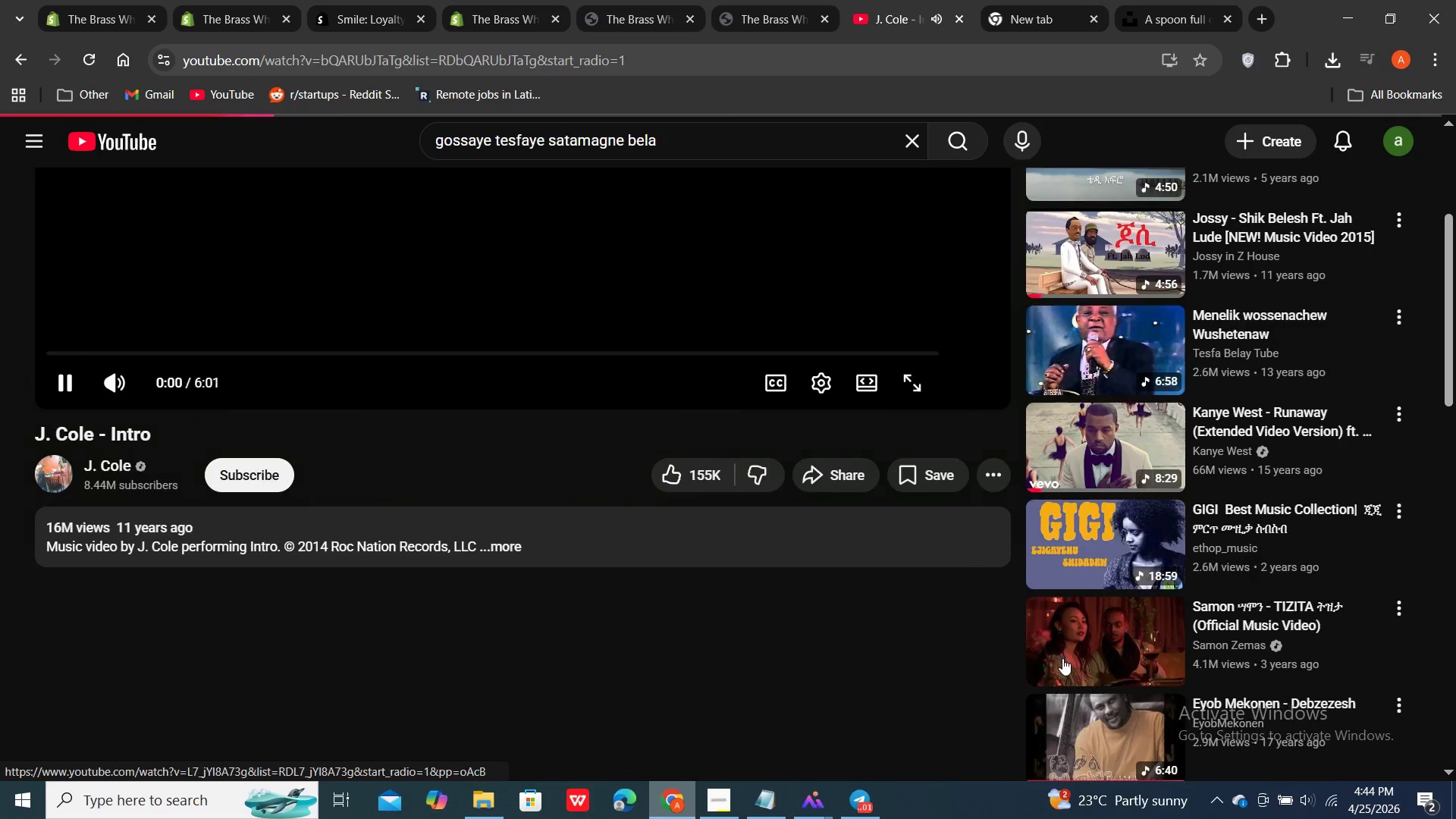 
left_click([487, 22])
 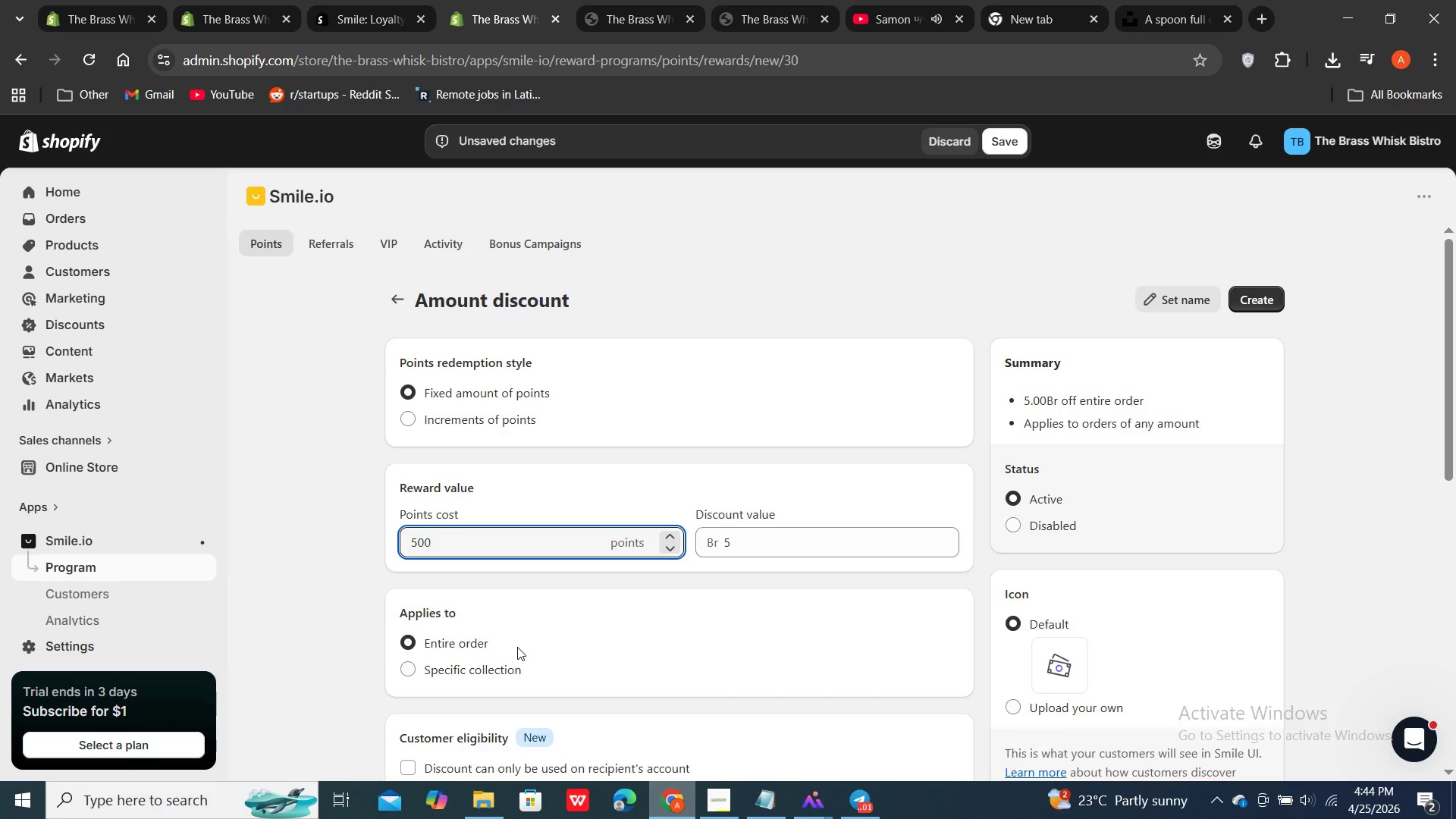 
scroll: coordinate [517, 647], scroll_direction: down, amount: 1.0
 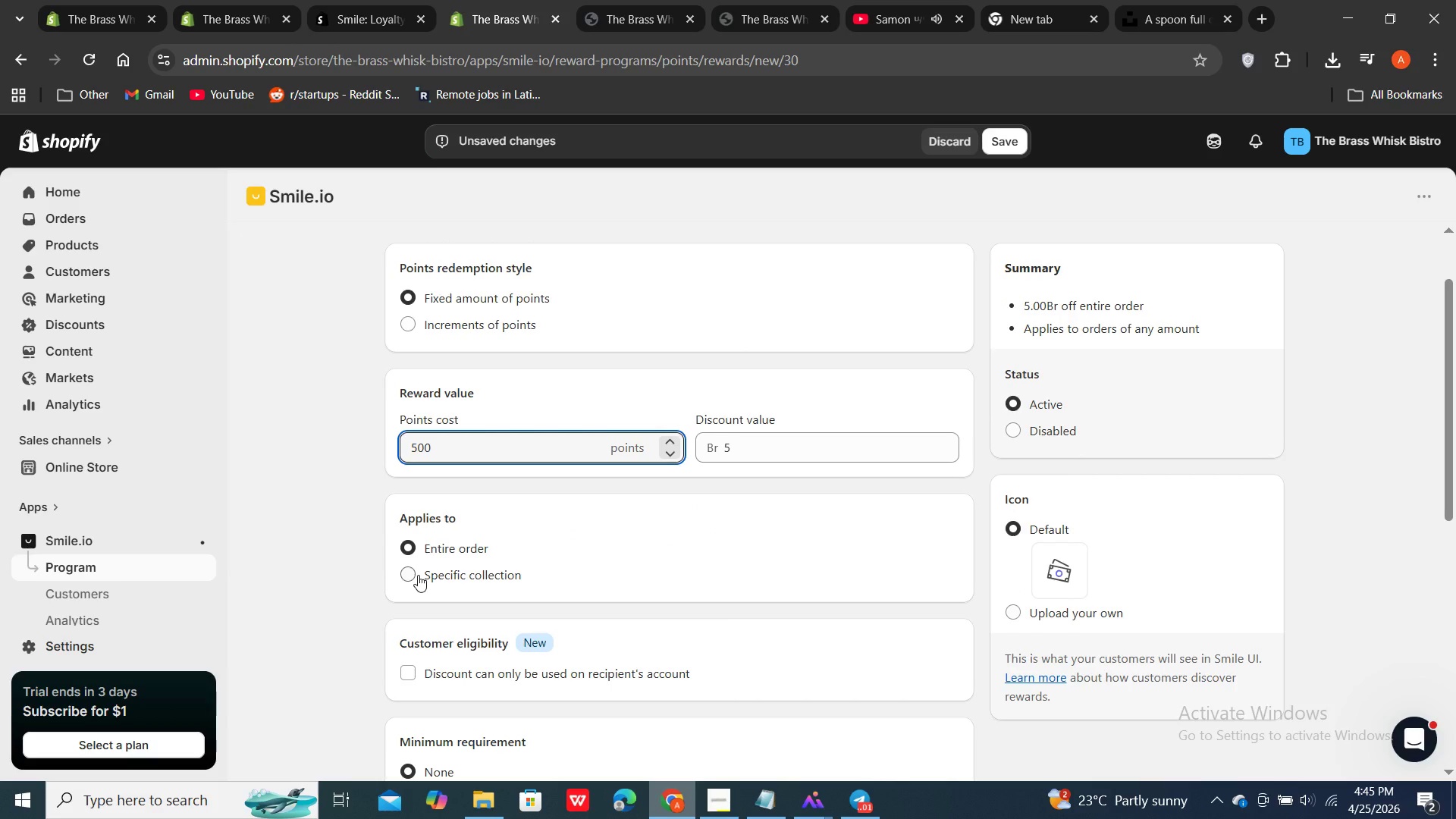 
wait(5.72)
 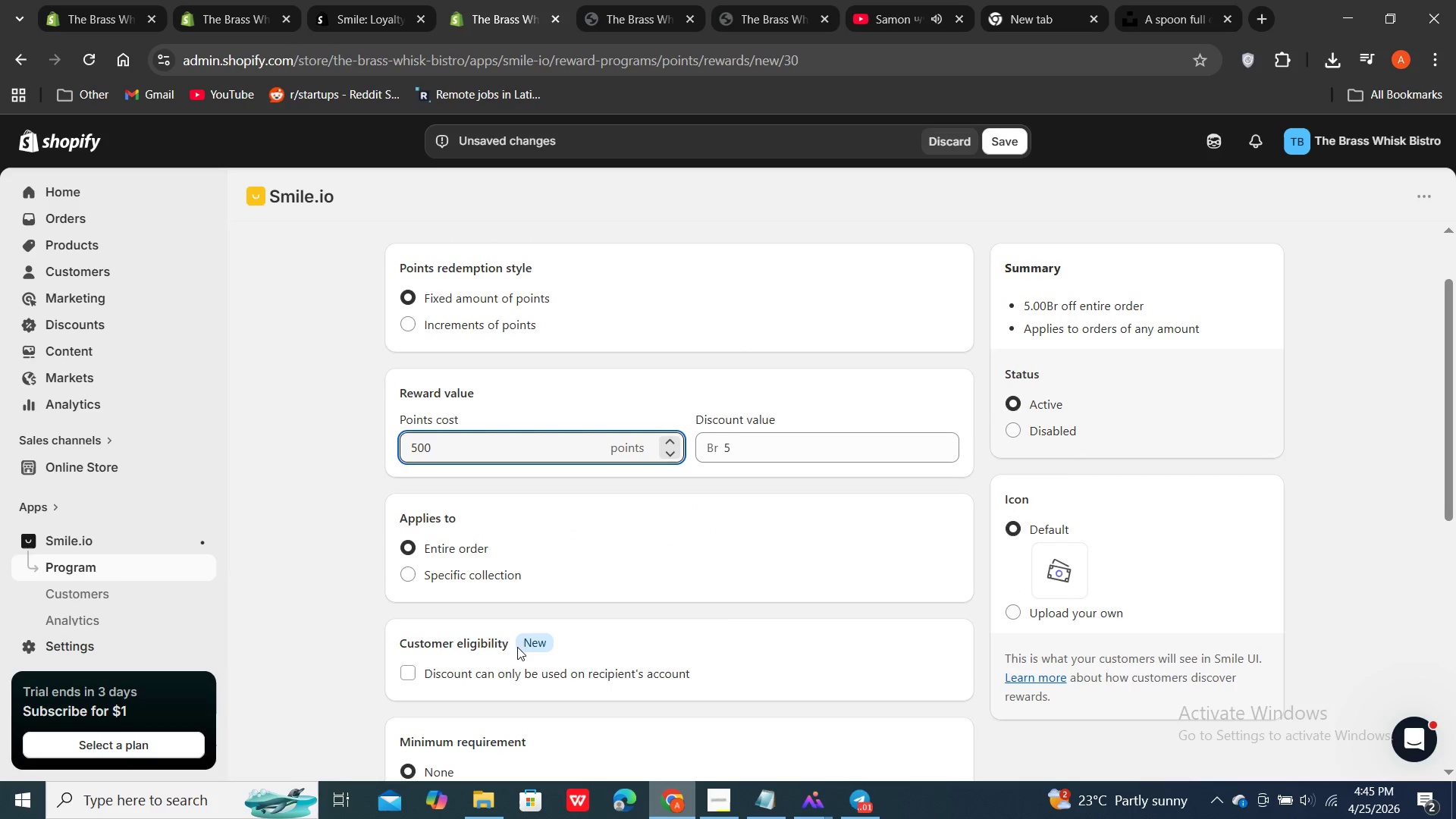 
scroll: coordinate [698, 555], scroll_direction: down, amount: 2.0
 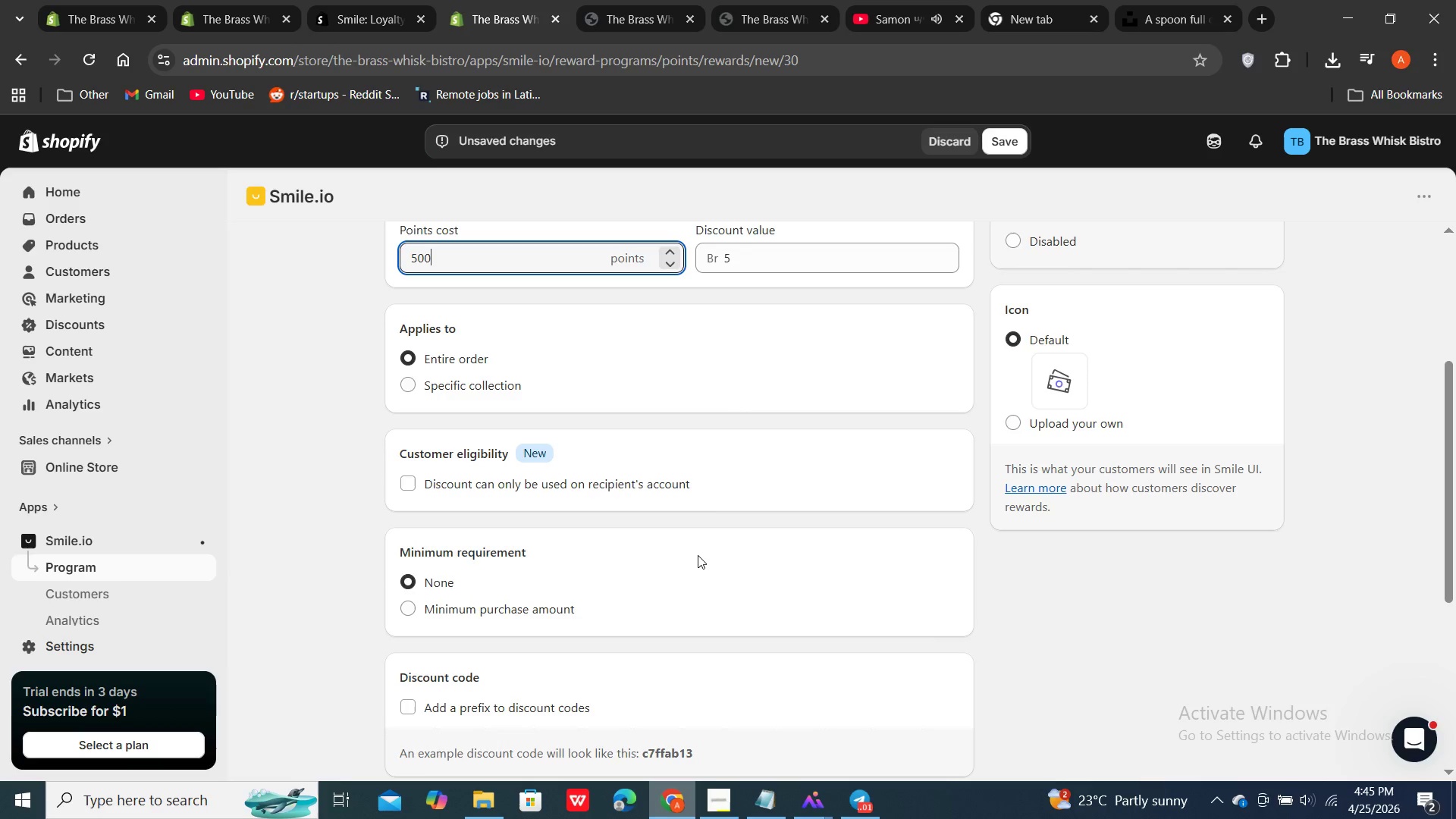 
wait(6.28)
 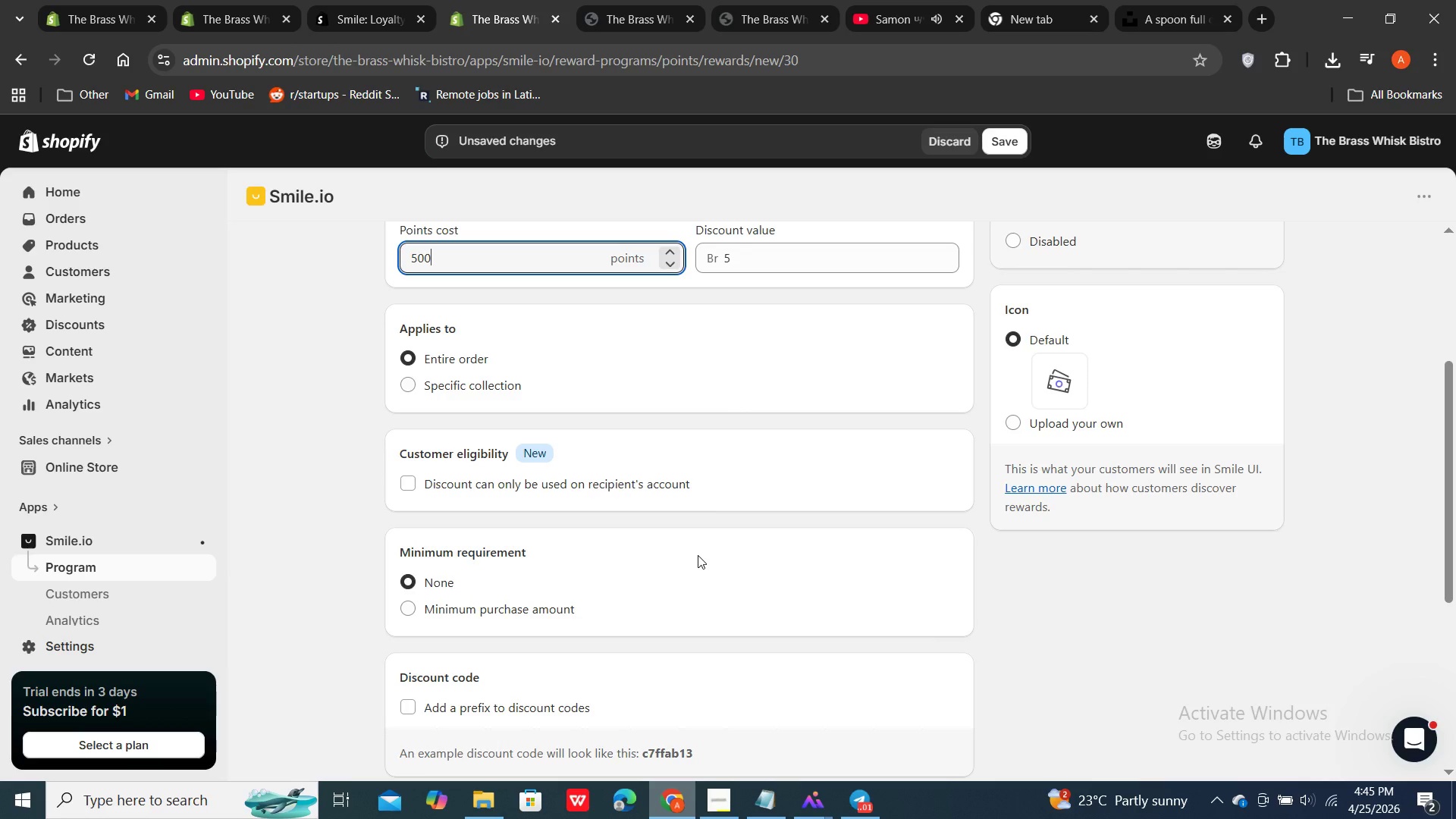 
scroll: coordinate [698, 555], scroll_direction: down, amount: 1.0
 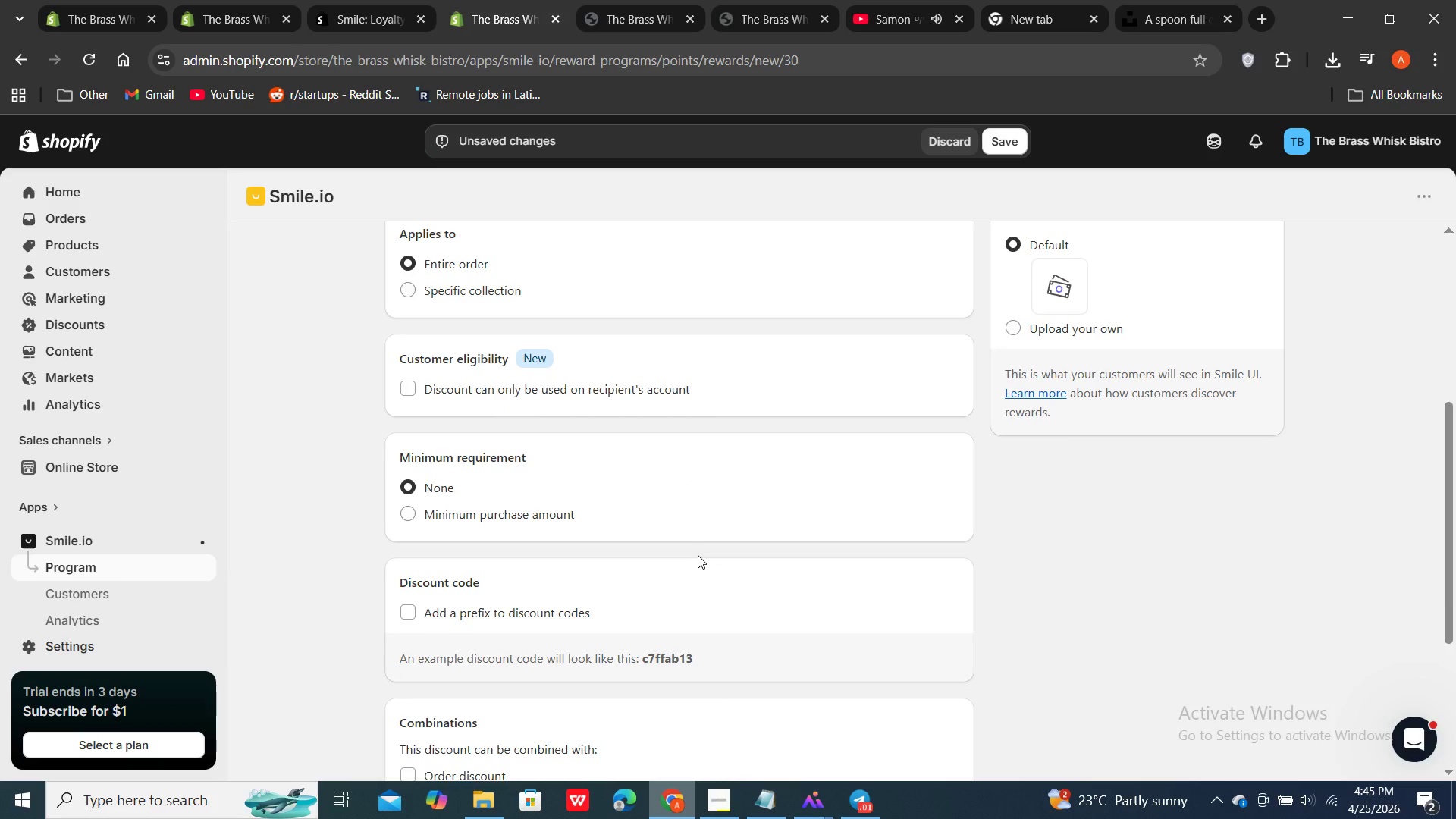 
wait(5.33)
 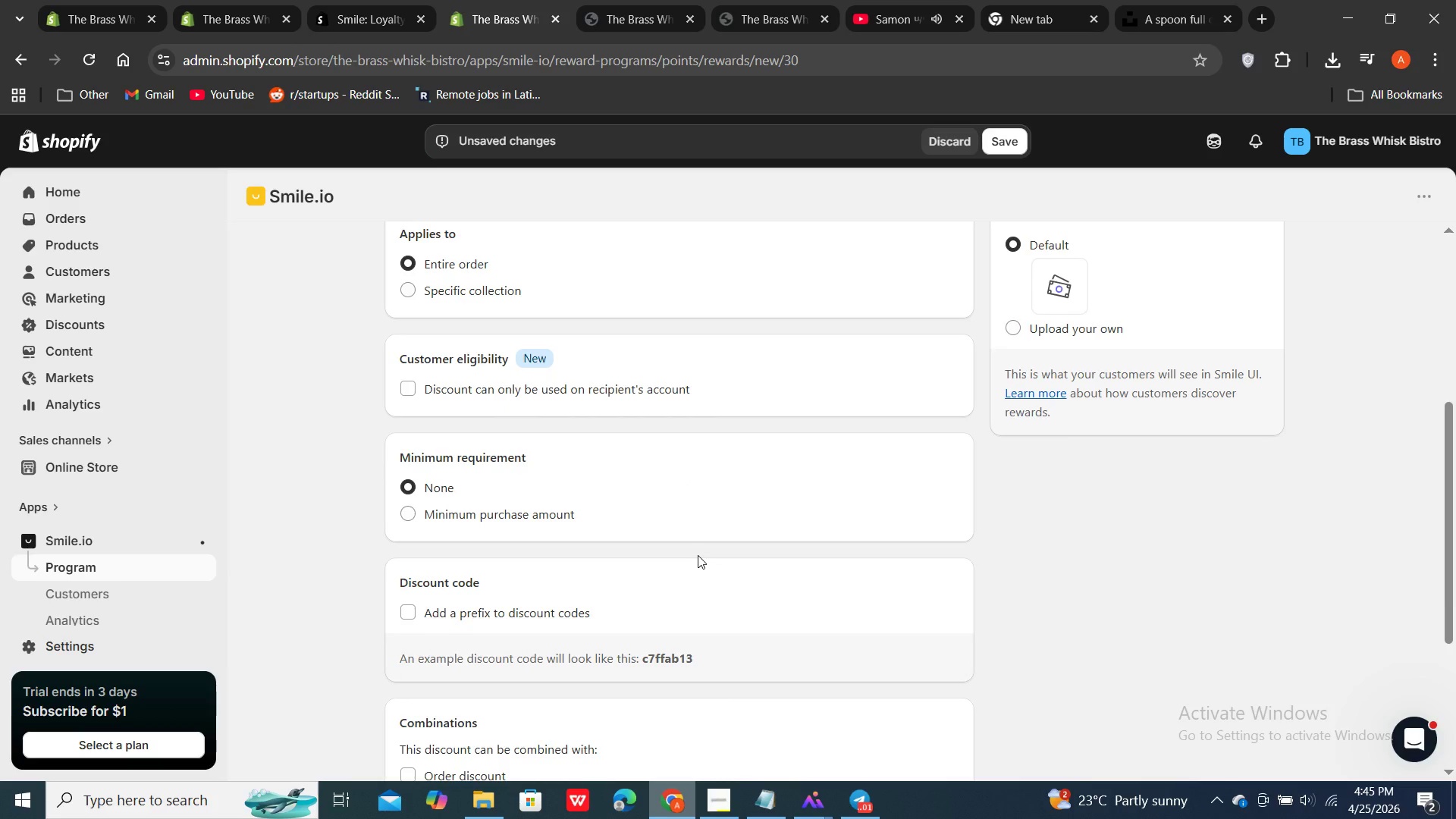 
scroll: coordinate [698, 555], scroll_direction: down, amount: 1.0
 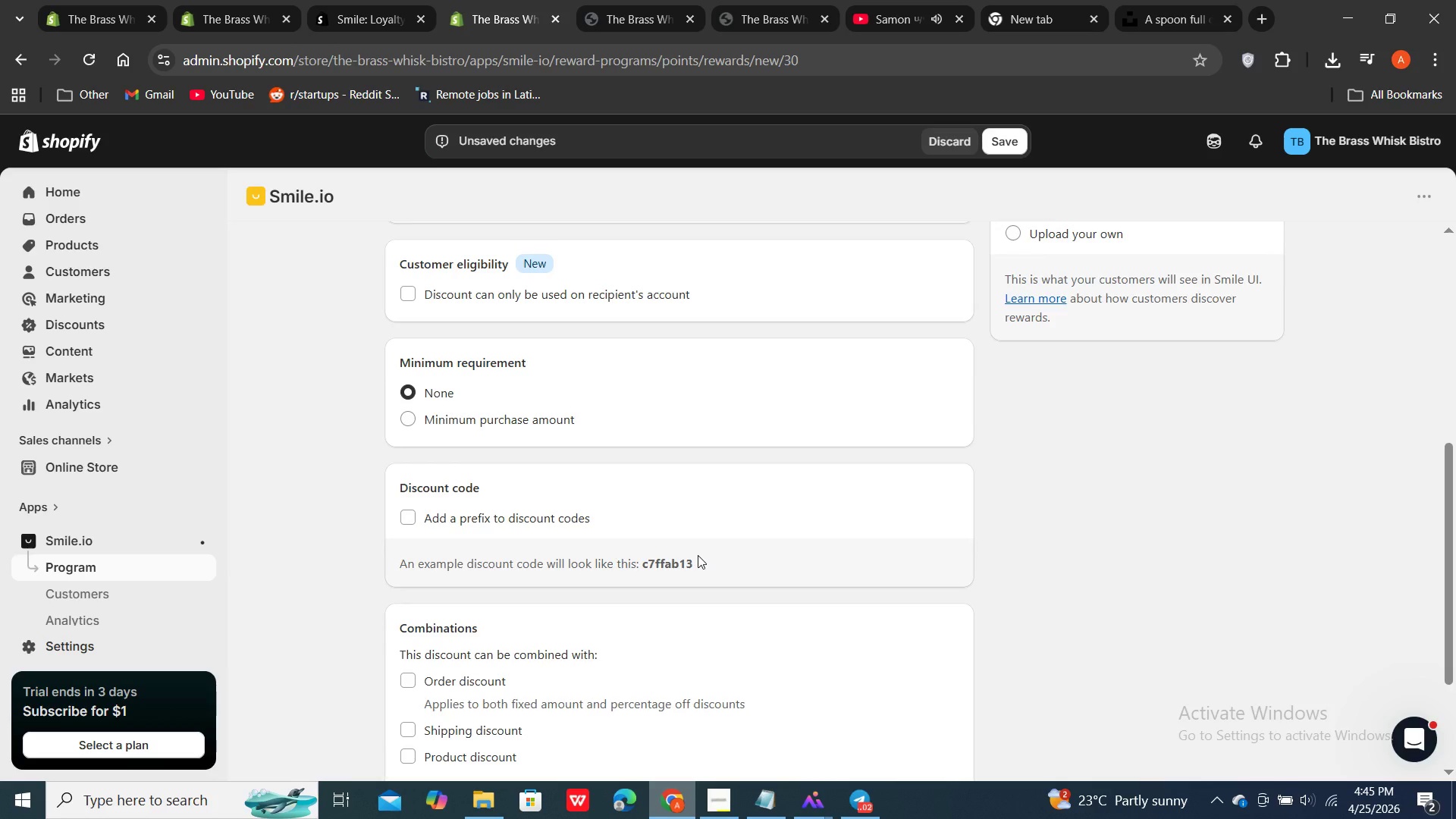 
wait(6.48)
 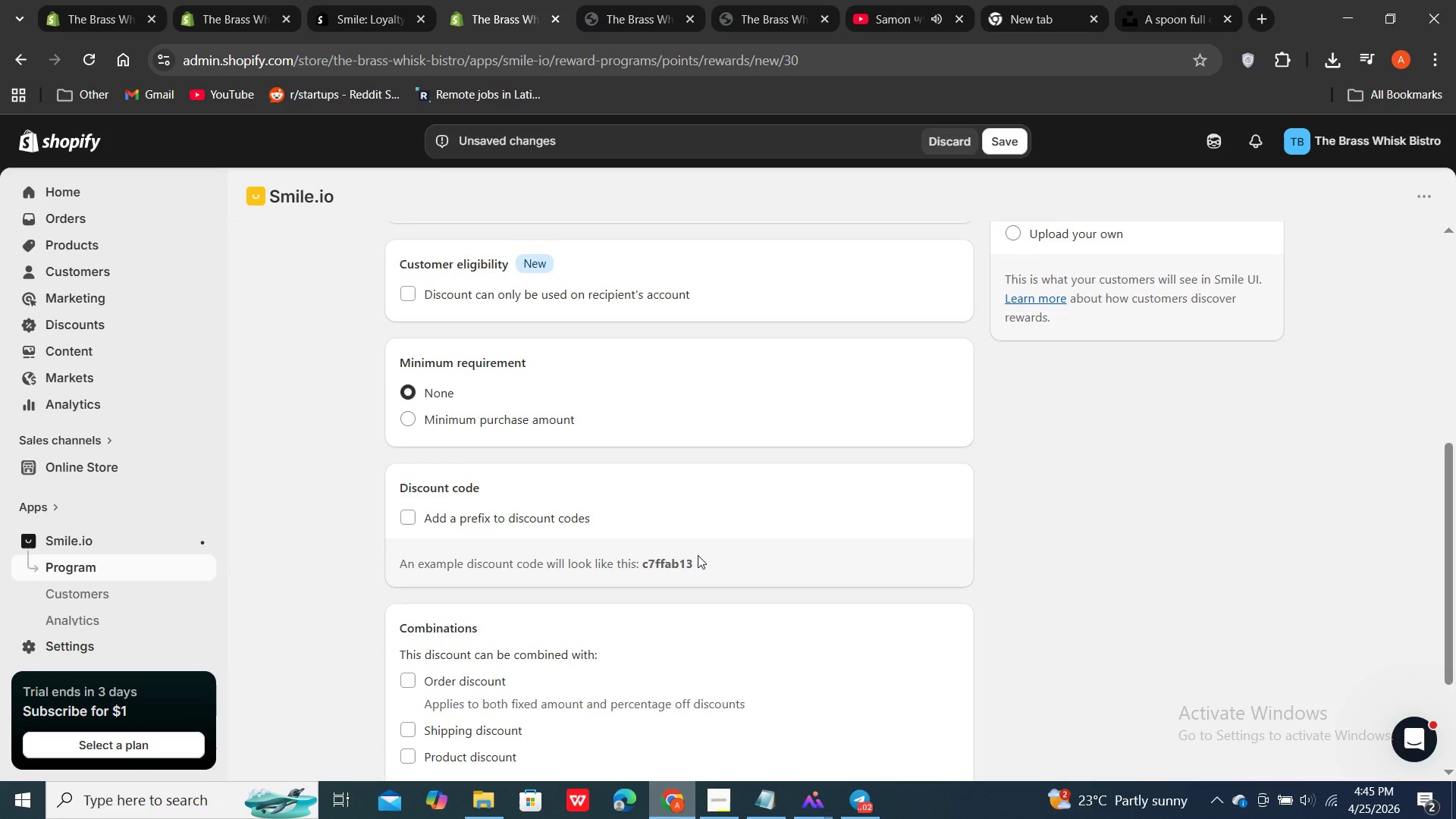 
scroll: coordinate [698, 555], scroll_direction: up, amount: 3.0
 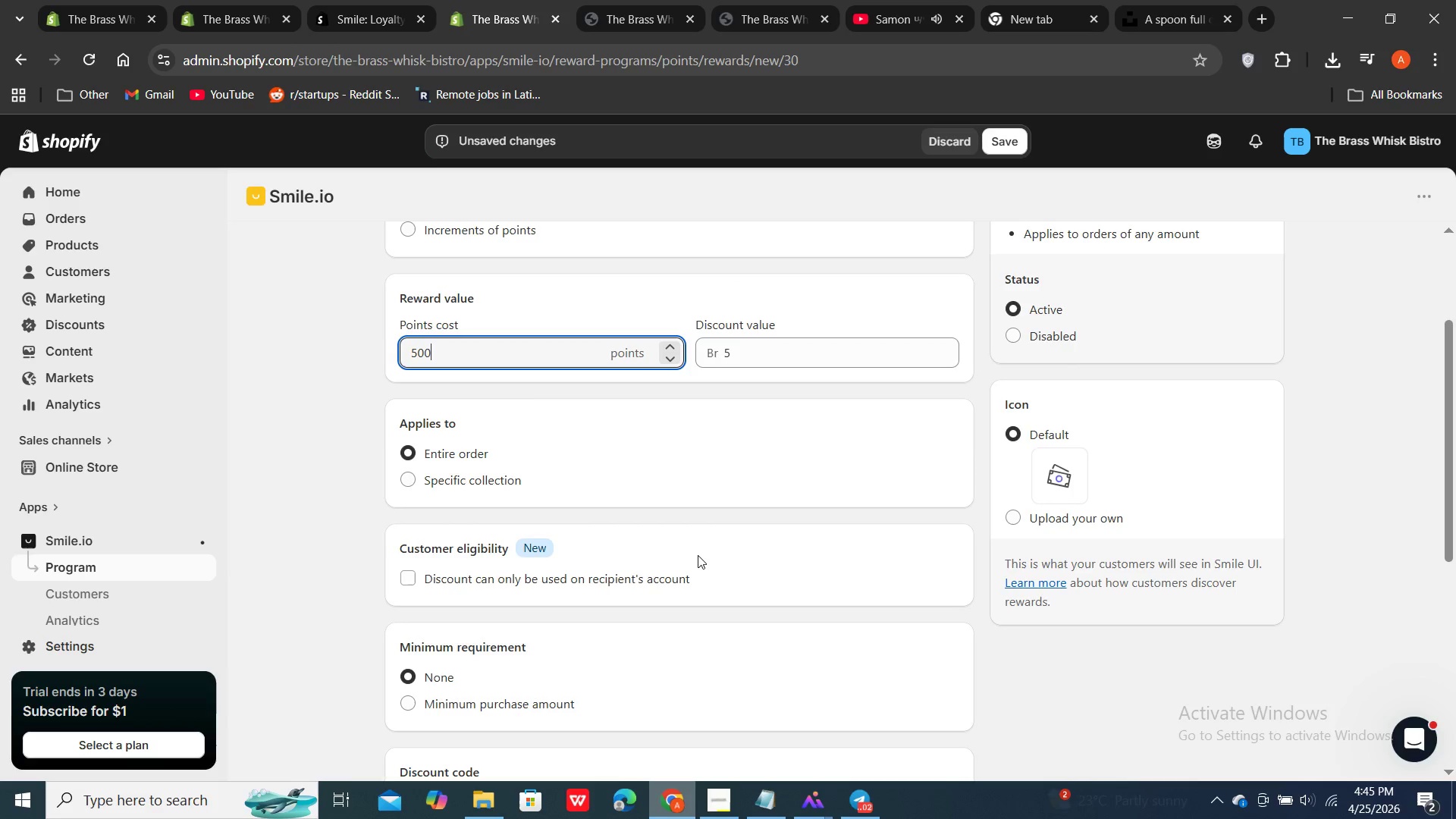 
scroll: coordinate [698, 555], scroll_direction: down, amount: 1.0
 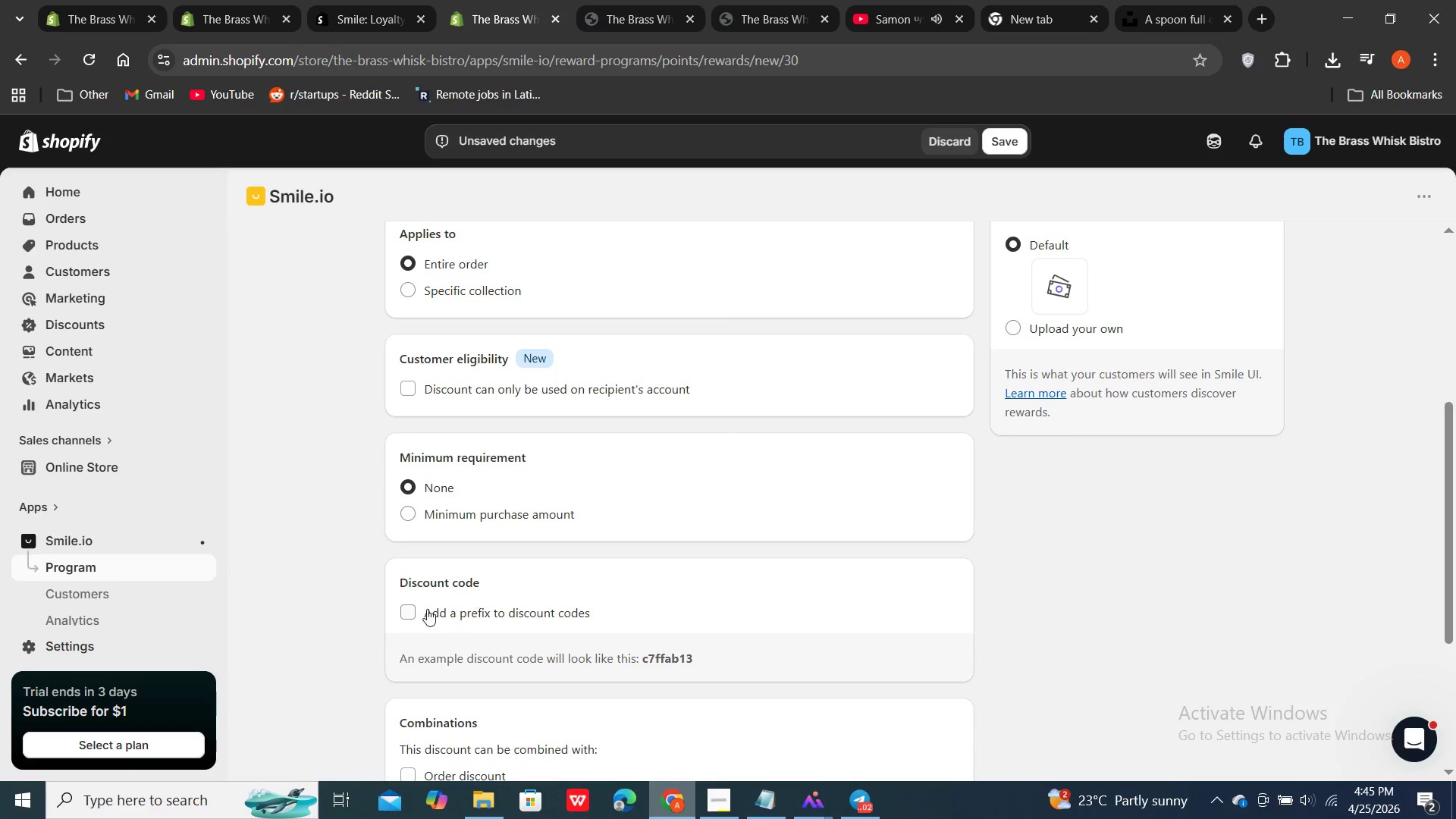 
double_click([399, 612])
 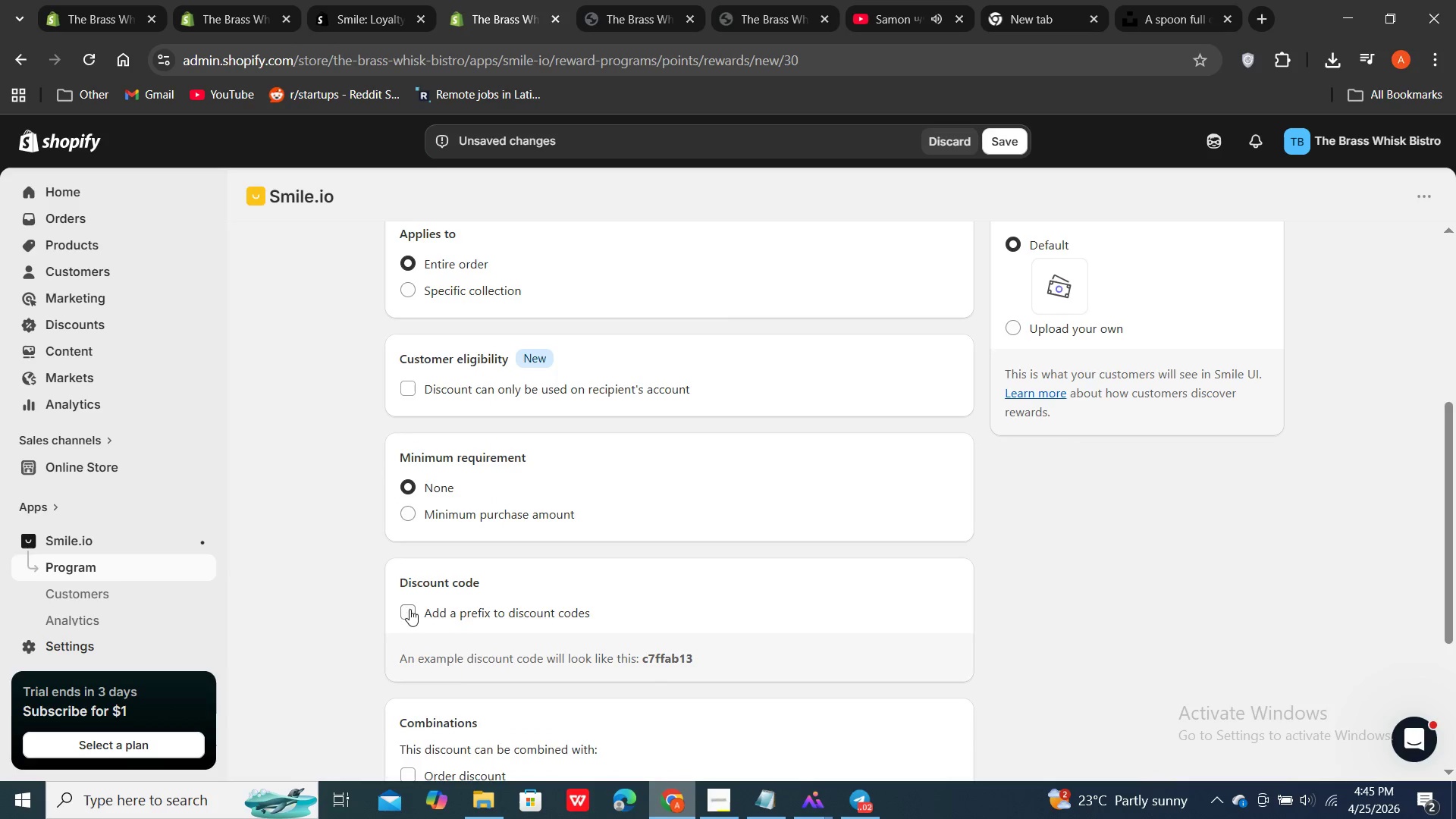 
left_click([410, 609])
 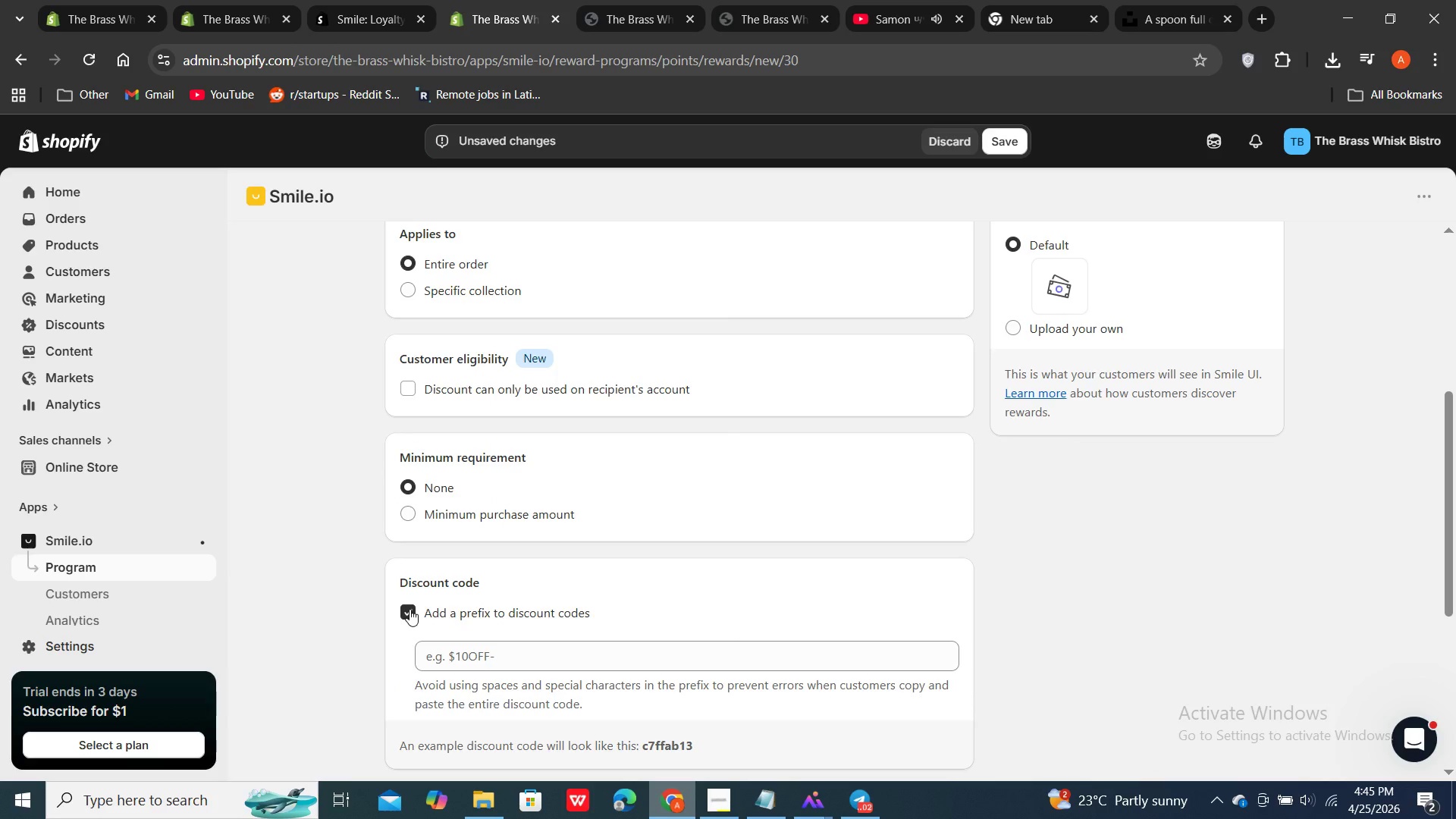 
left_click([410, 609])
 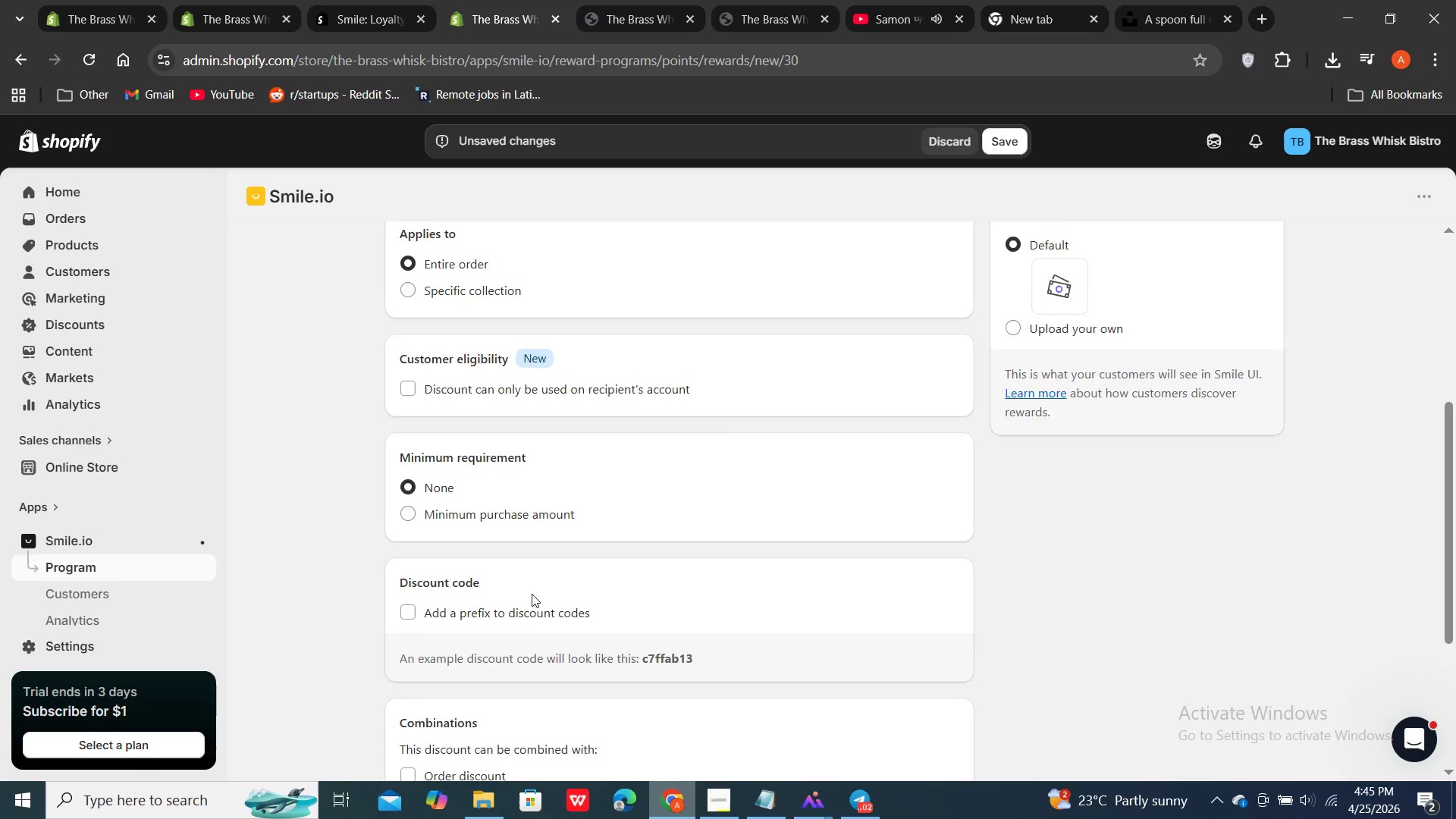 
scroll: coordinate [532, 594], scroll_direction: down, amount: 4.0
 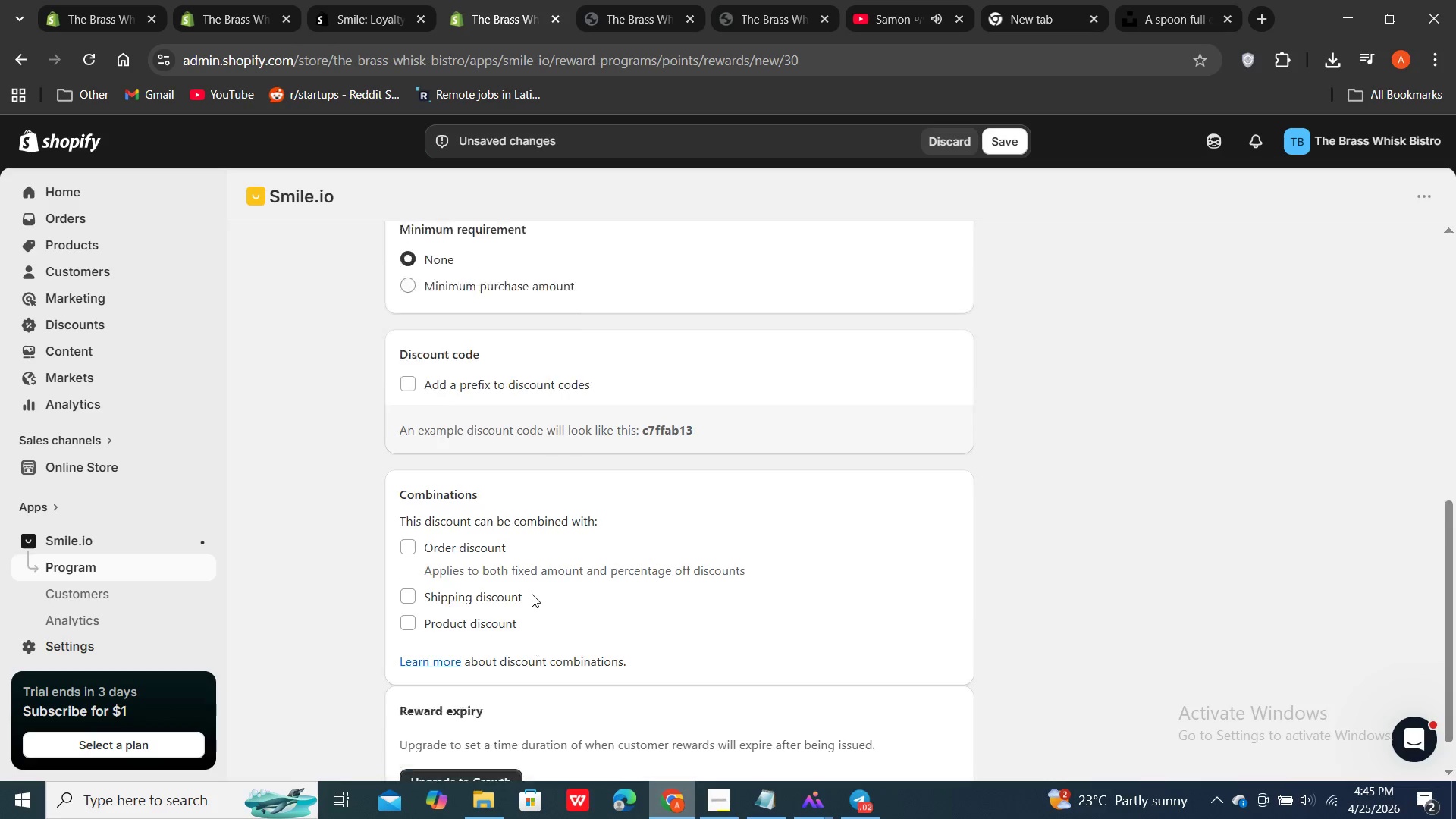 
scroll: coordinate [530, 598], scroll_direction: up, amount: 8.0
 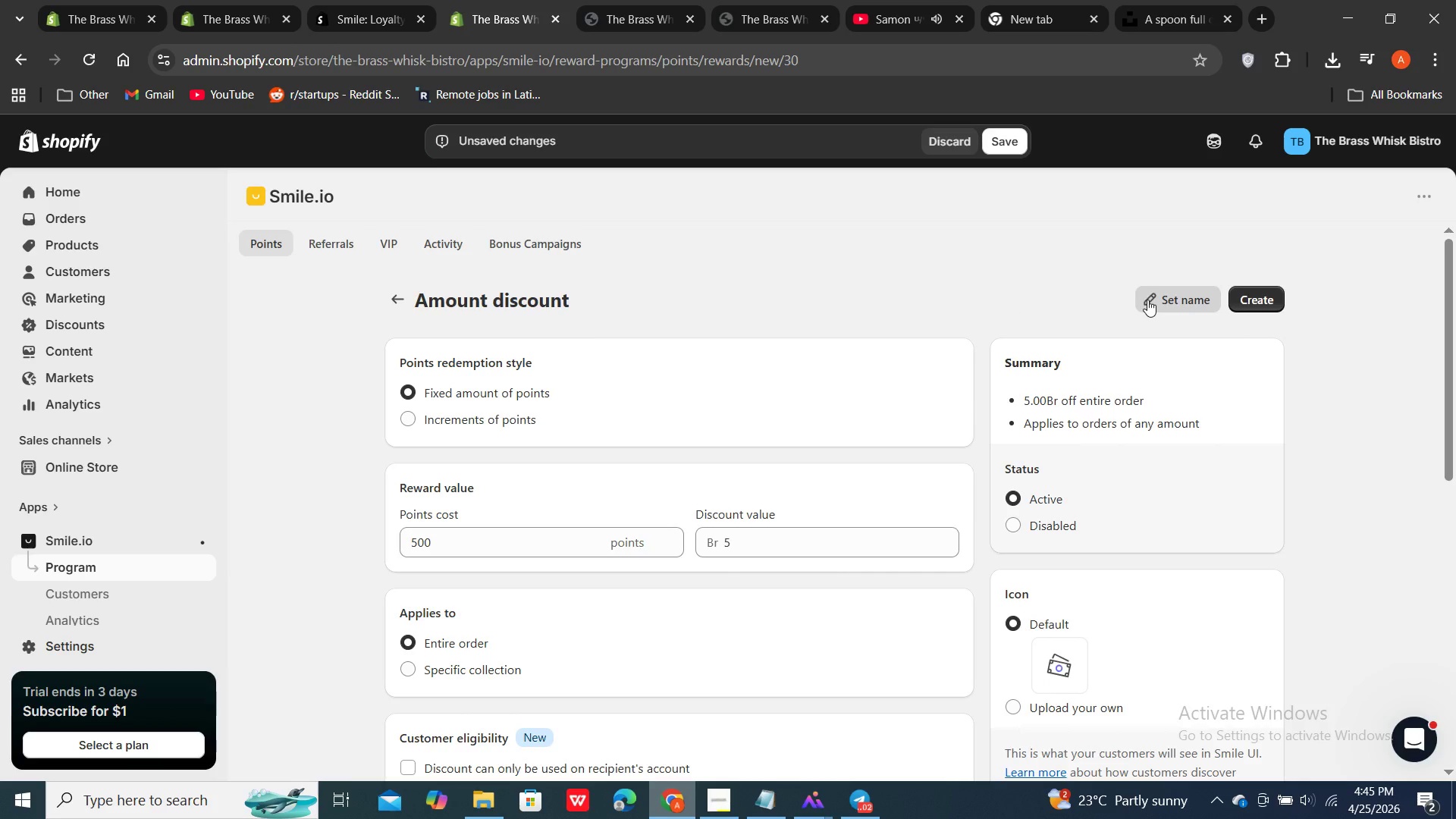 
left_click([1147, 300])
 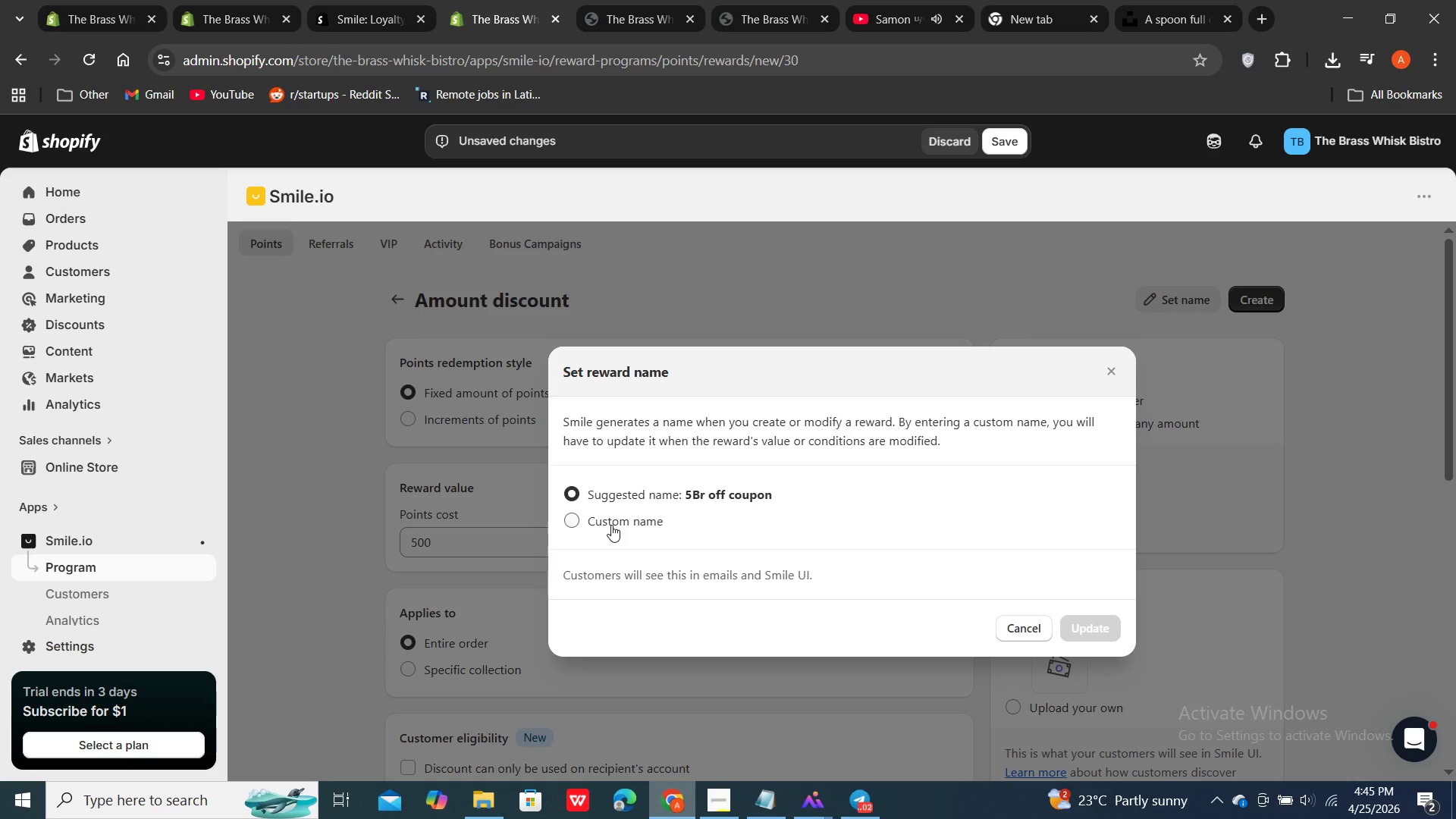 
left_click([611, 526])
 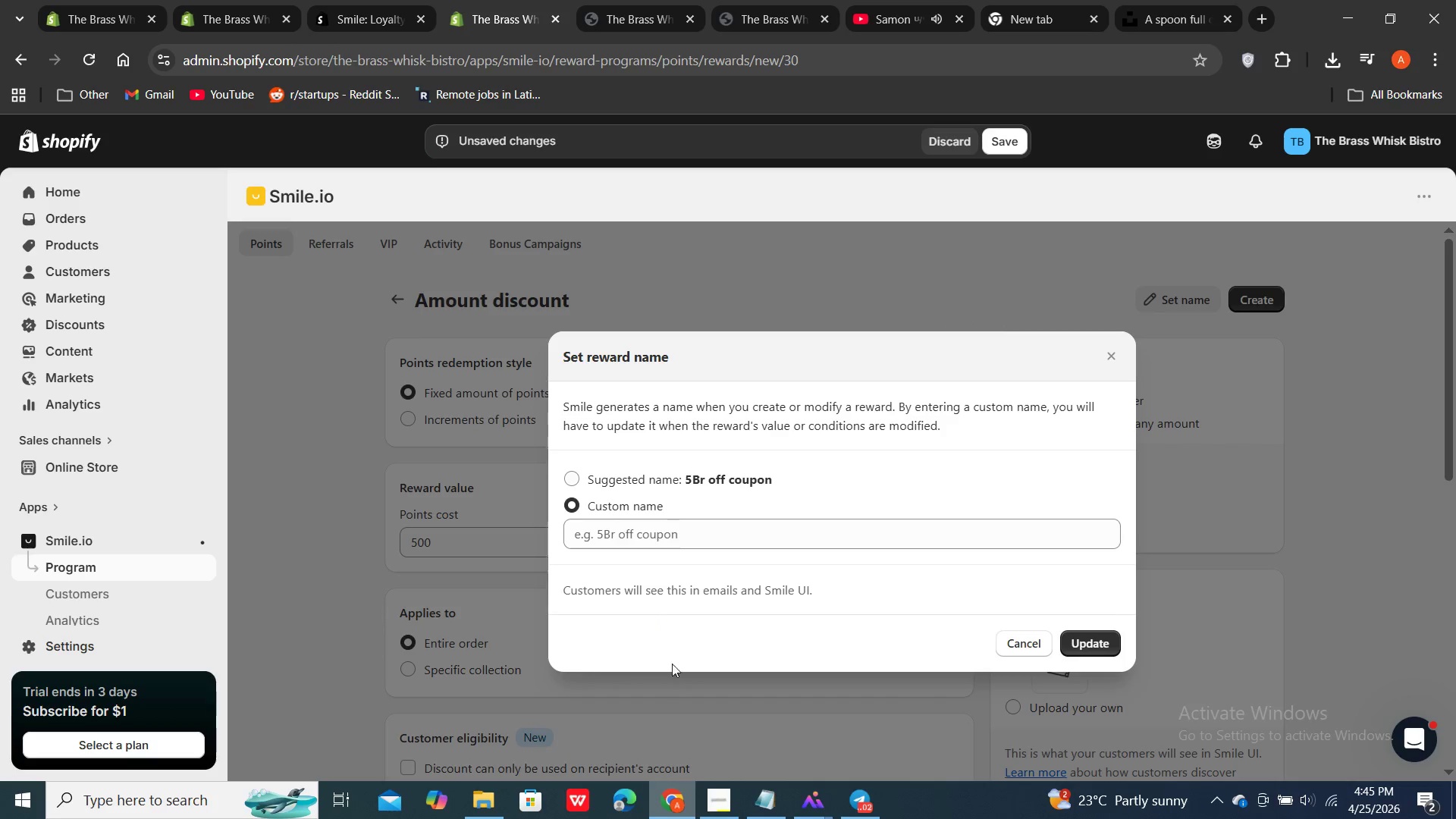 
left_click([626, 532])
 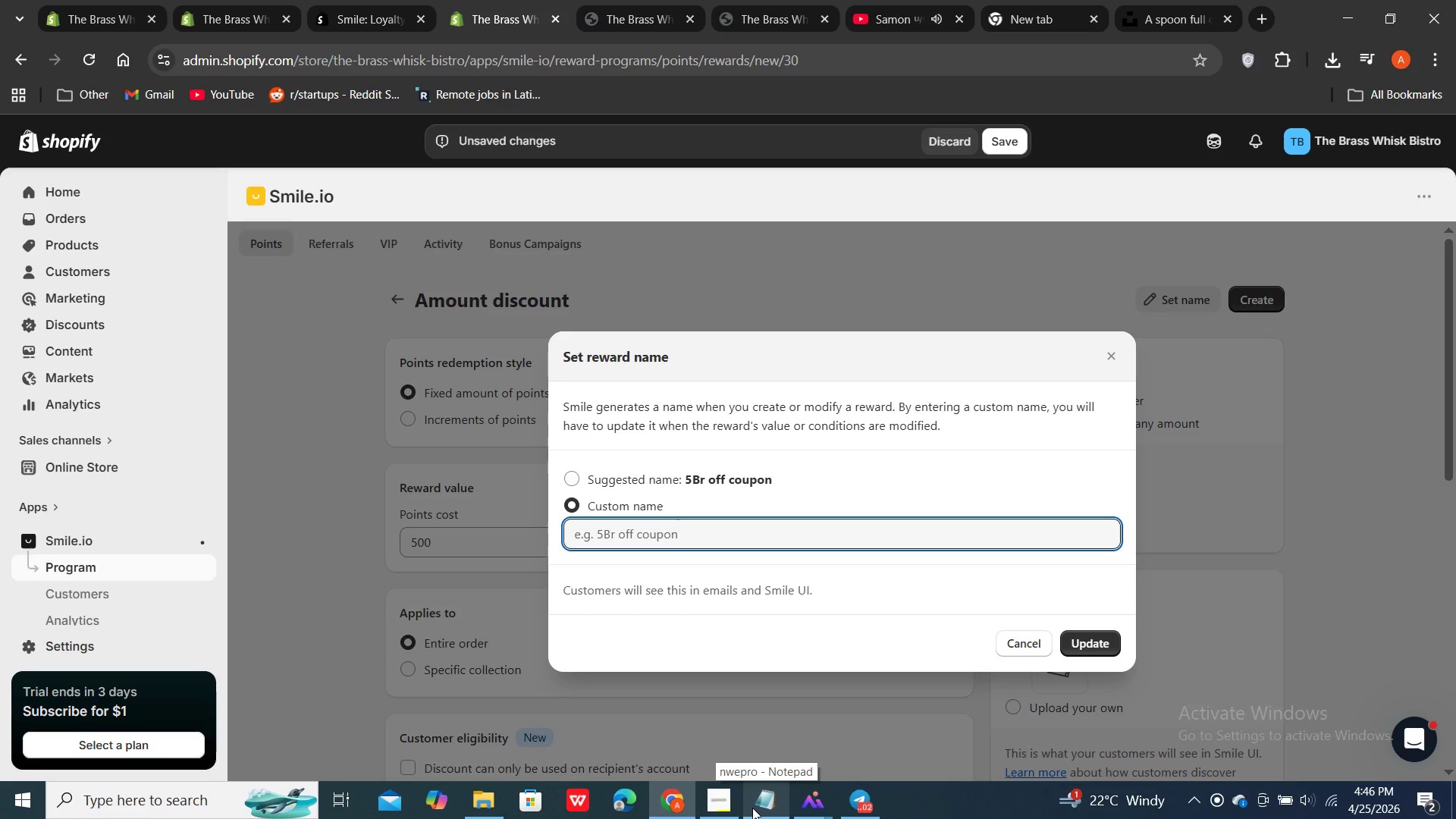 
wait(15.12)
 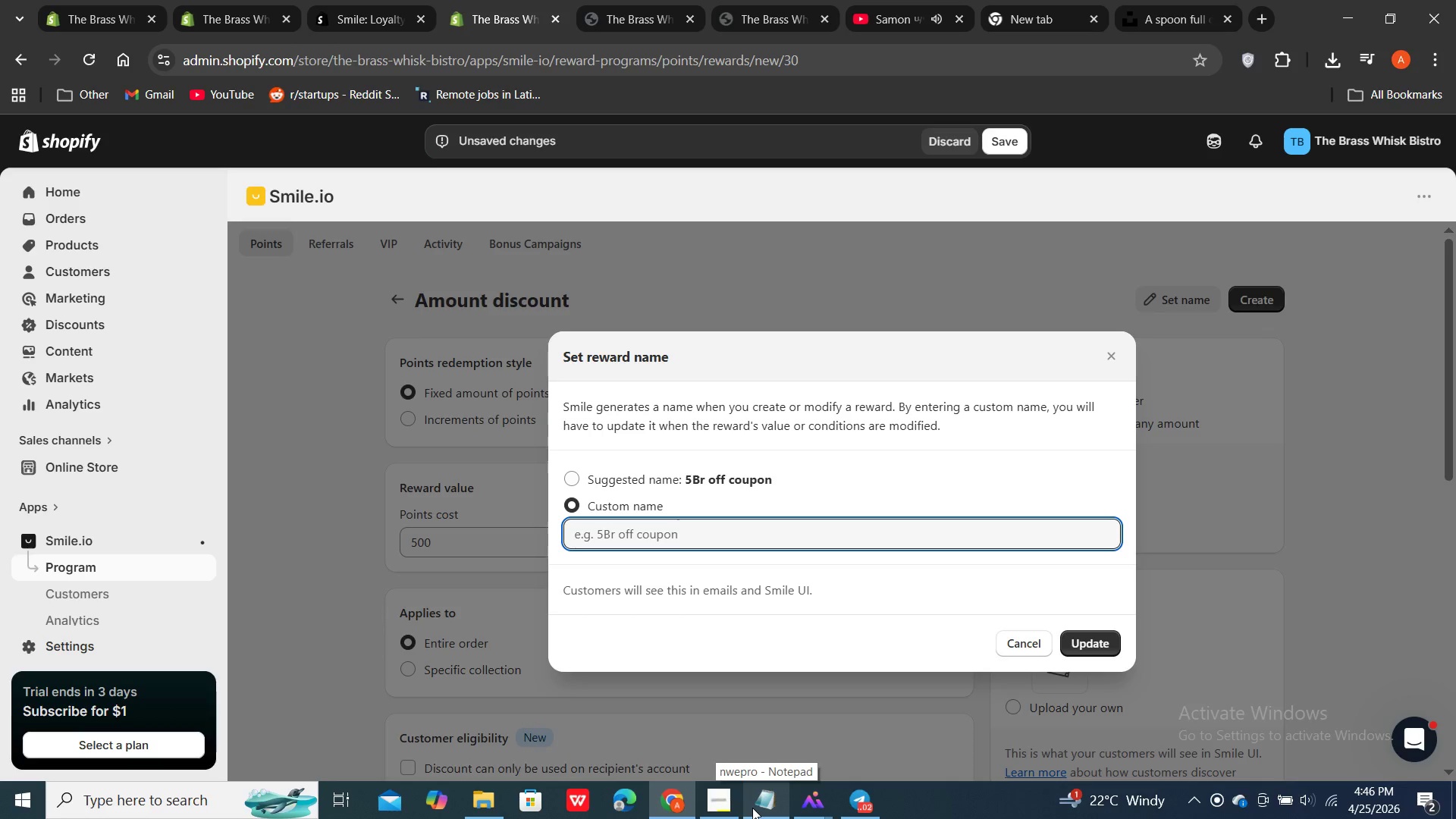 
double_click([761, 804])
 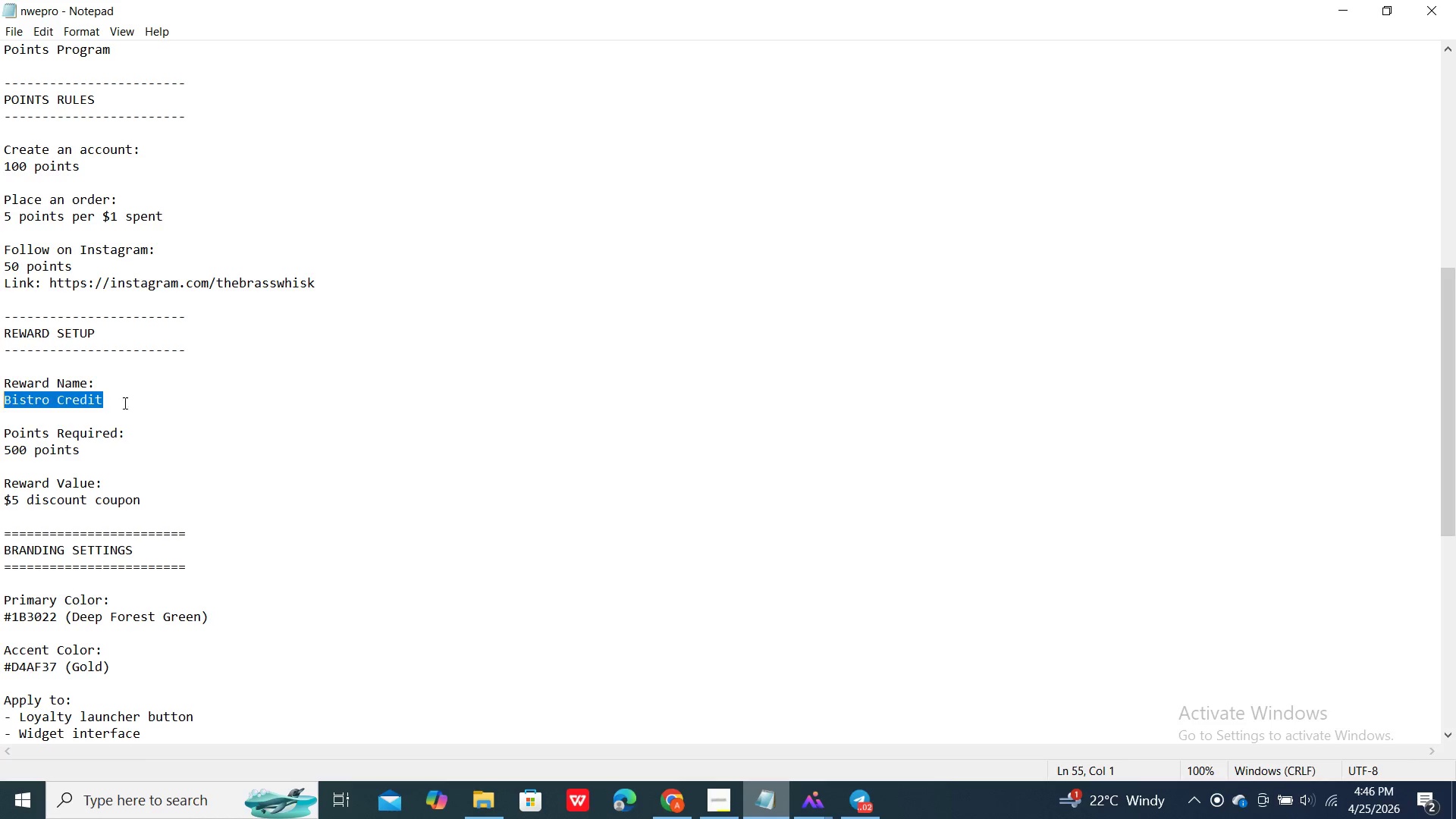 
right_click([131, 400])
 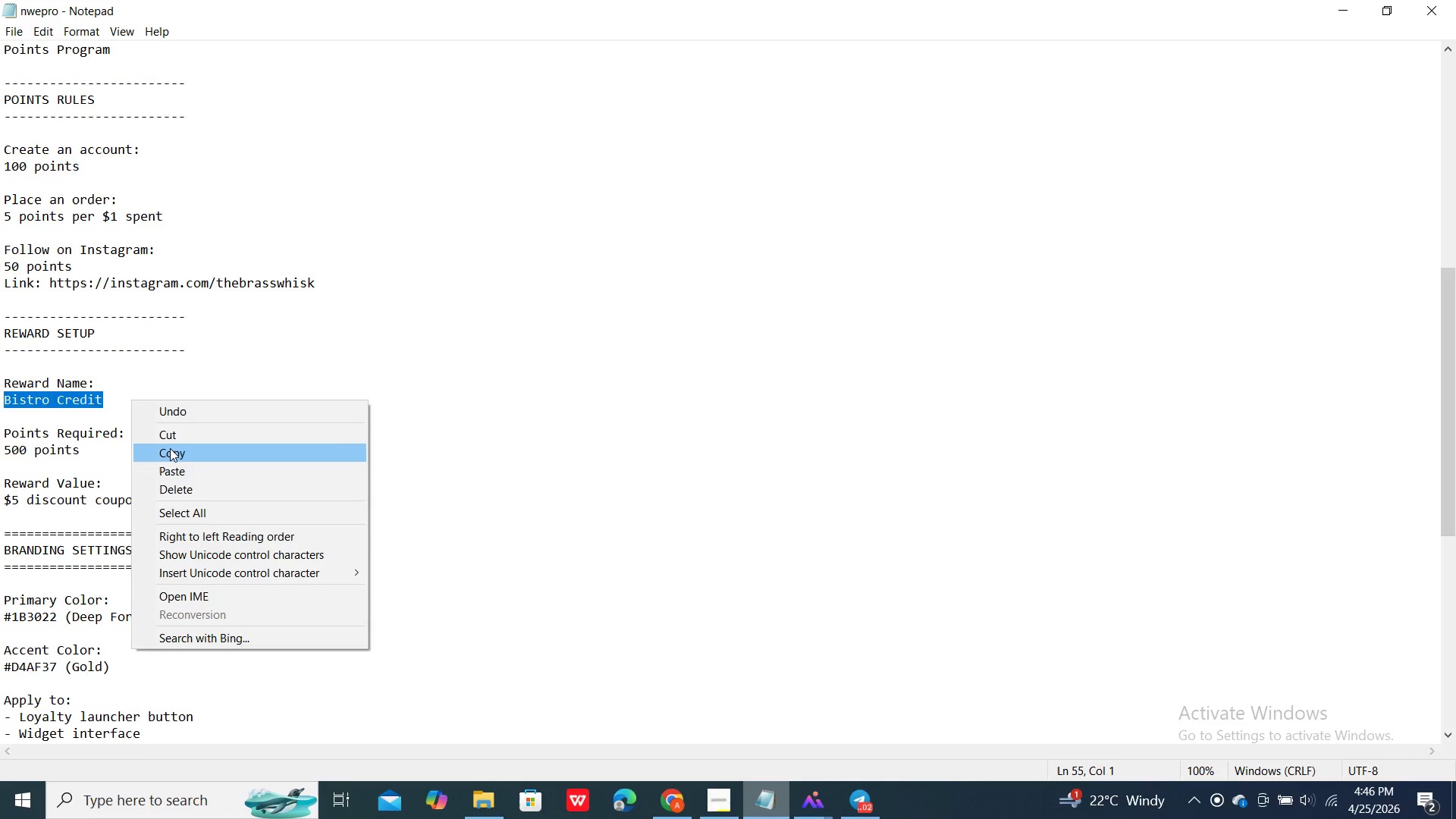 
left_click([170, 448])
 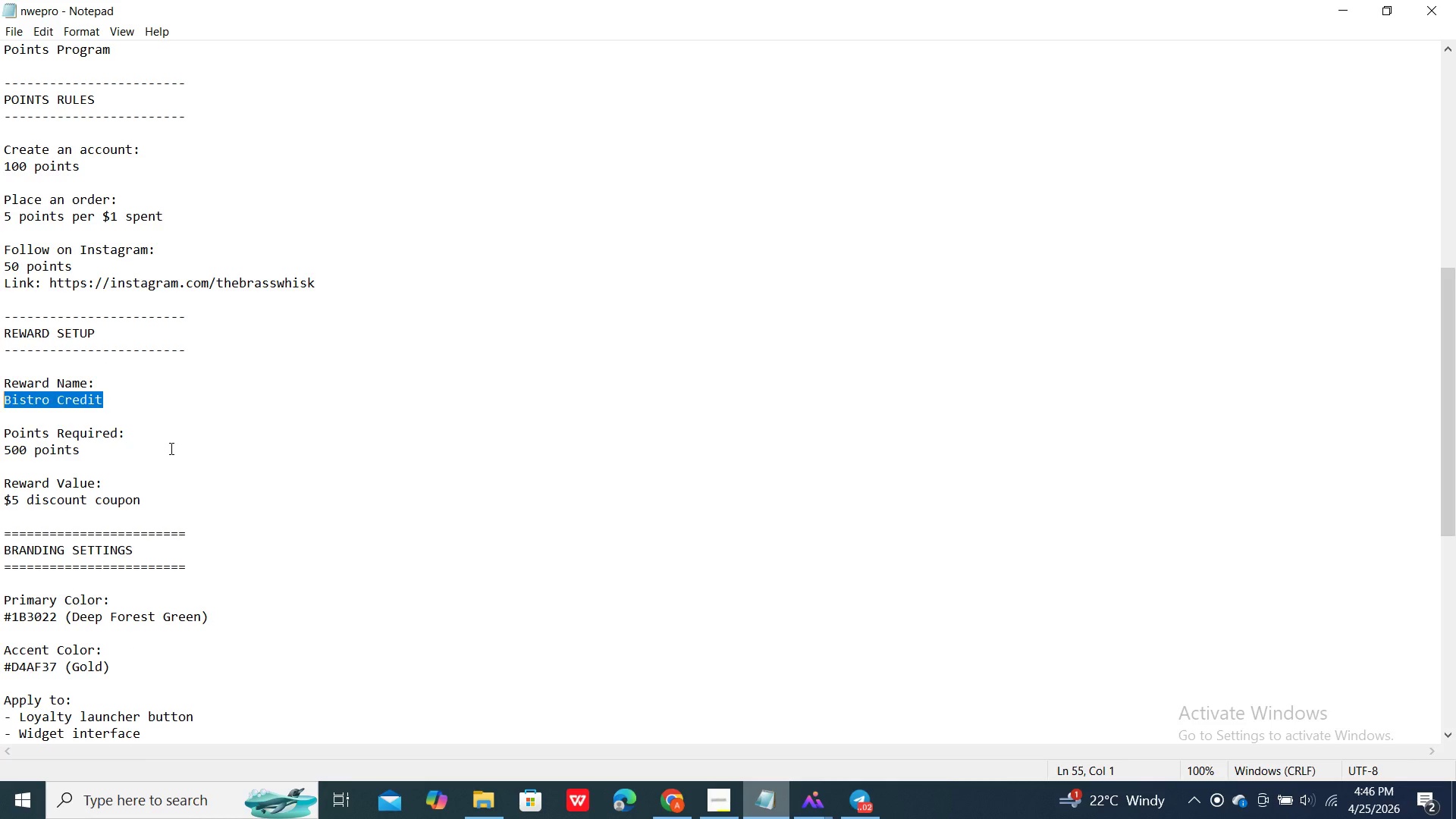 
wait(13.62)
 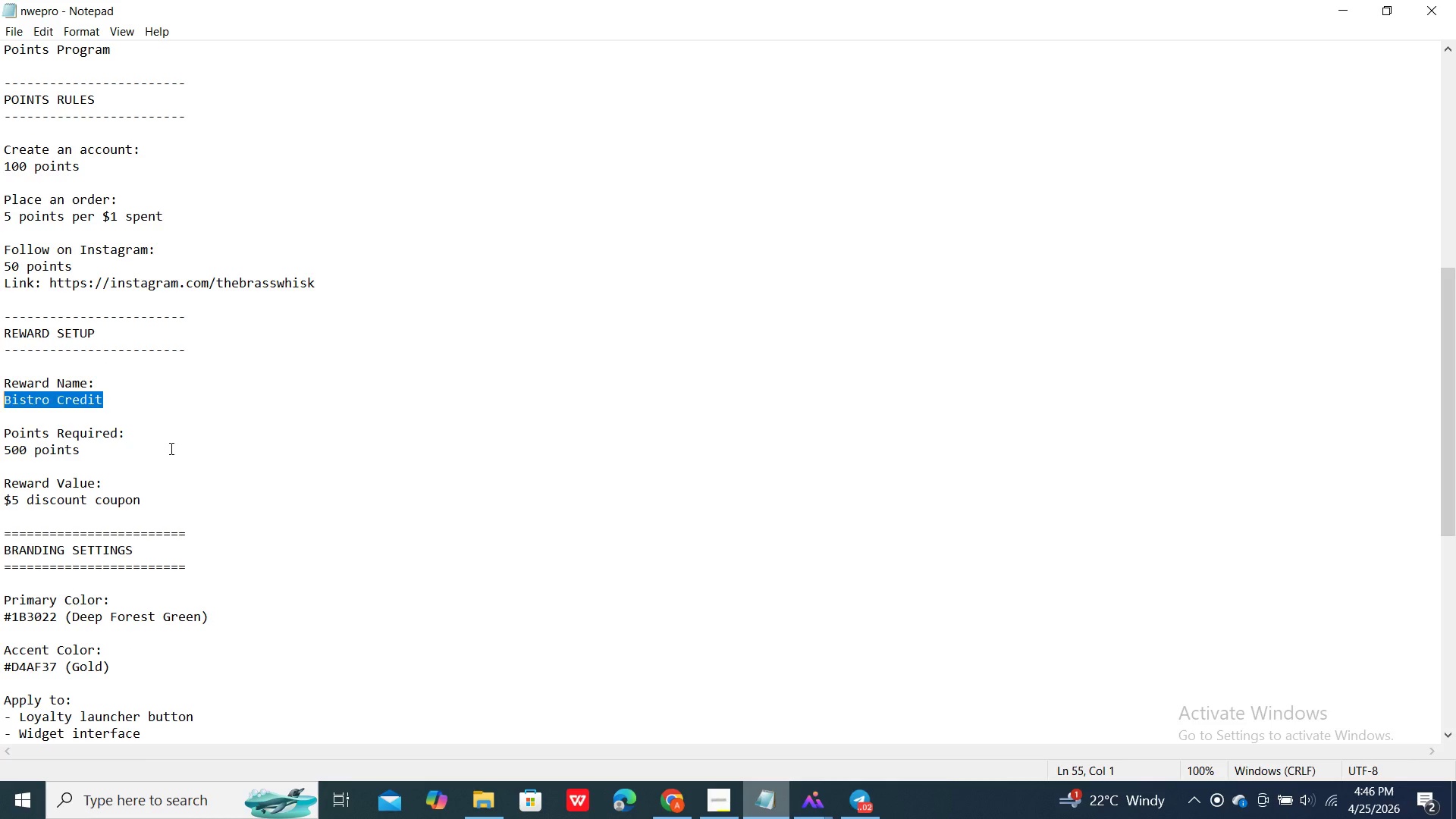 
double_click([657, 786])
 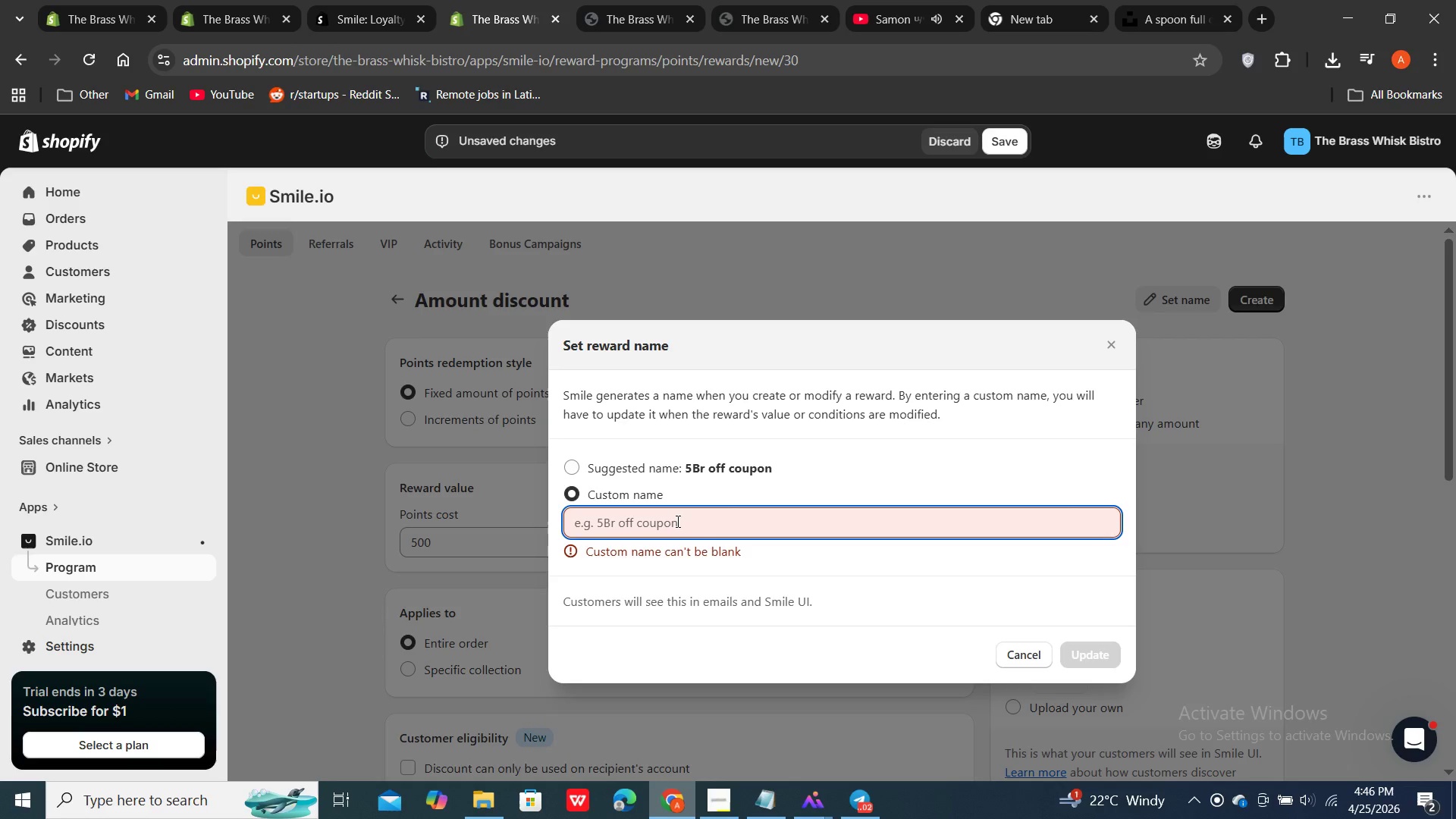 
right_click([676, 521])
 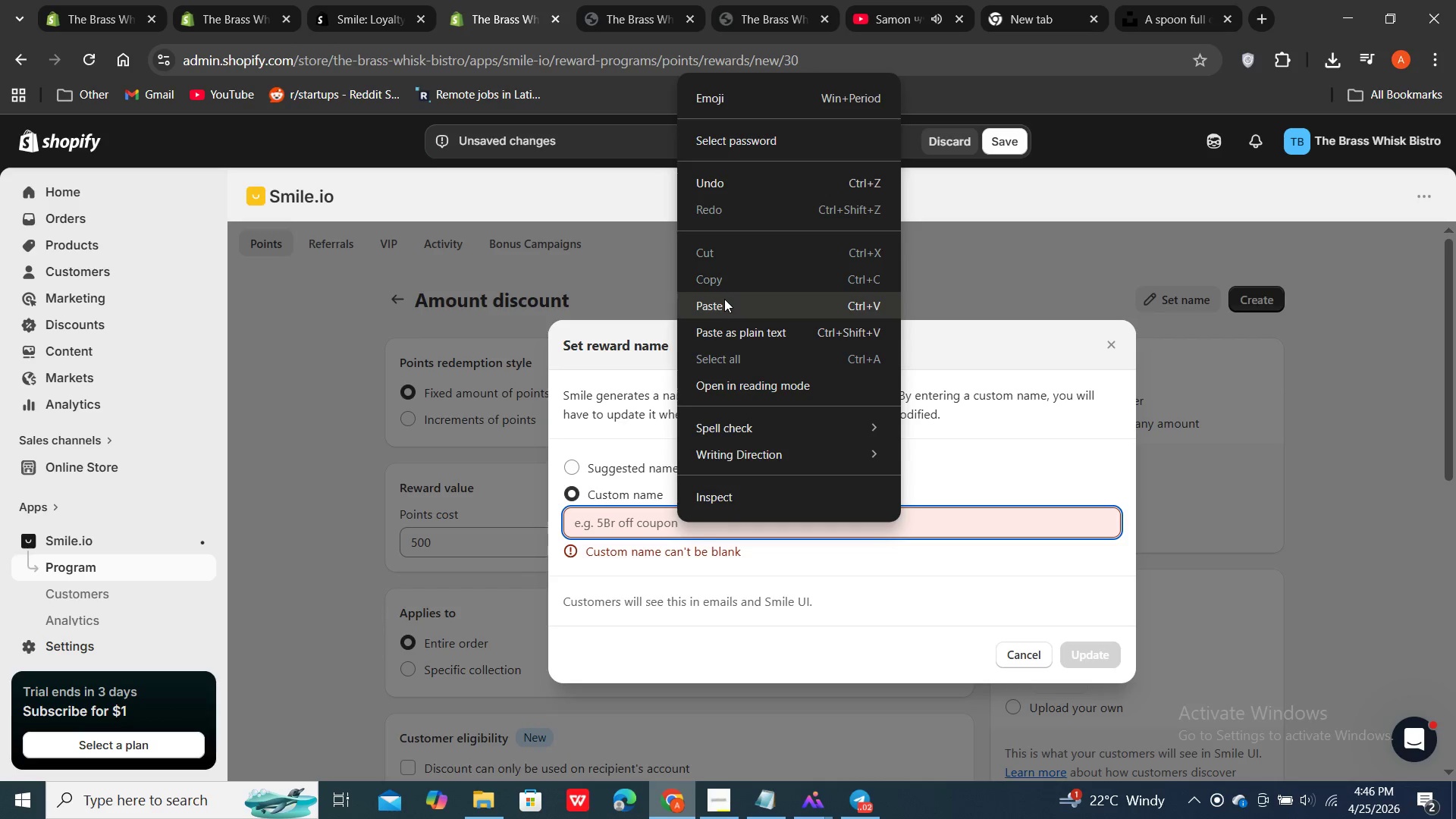 
left_click([724, 299])
 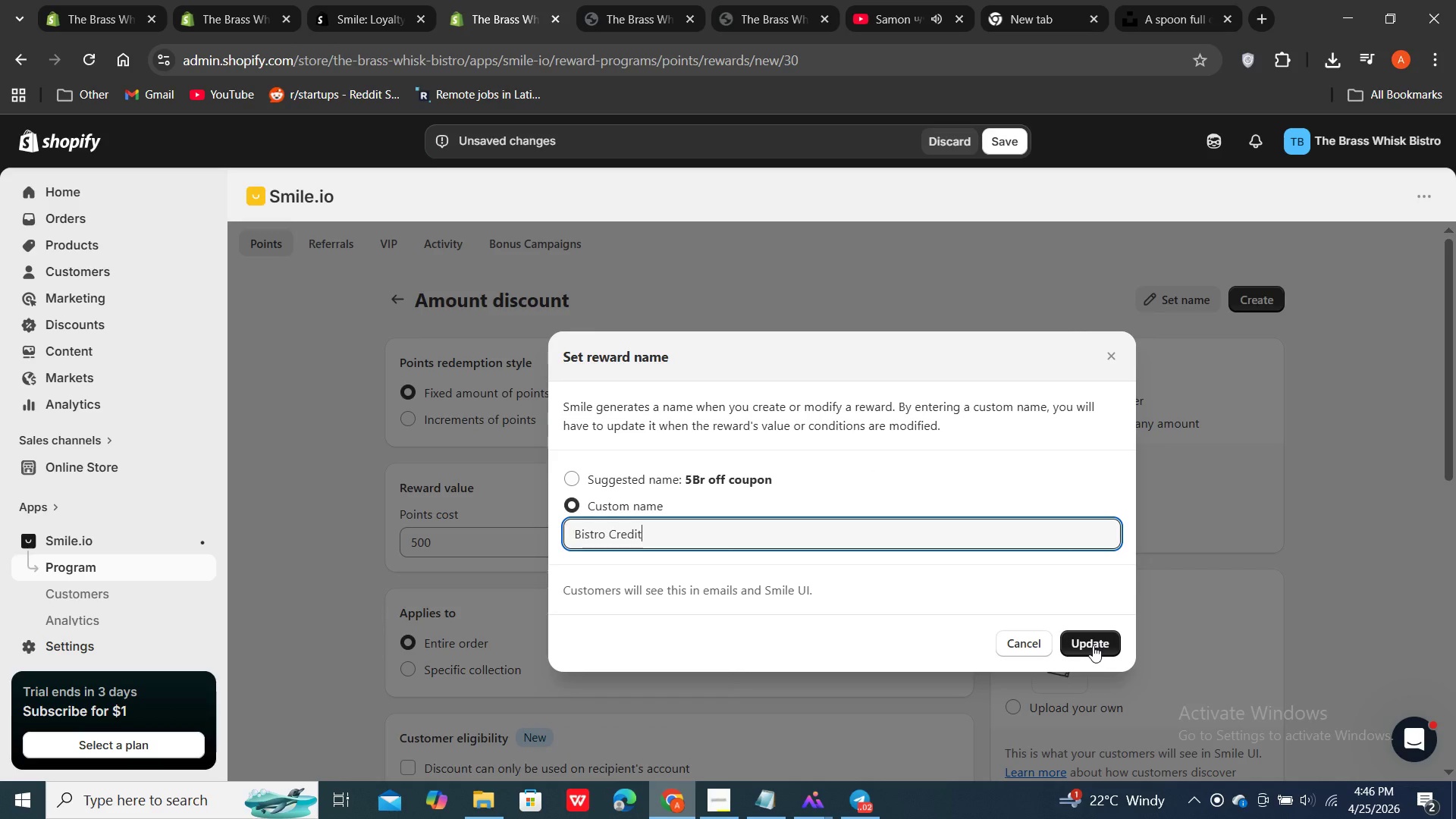 
scroll: coordinate [953, 570], scroll_direction: down, amount: 1.0
 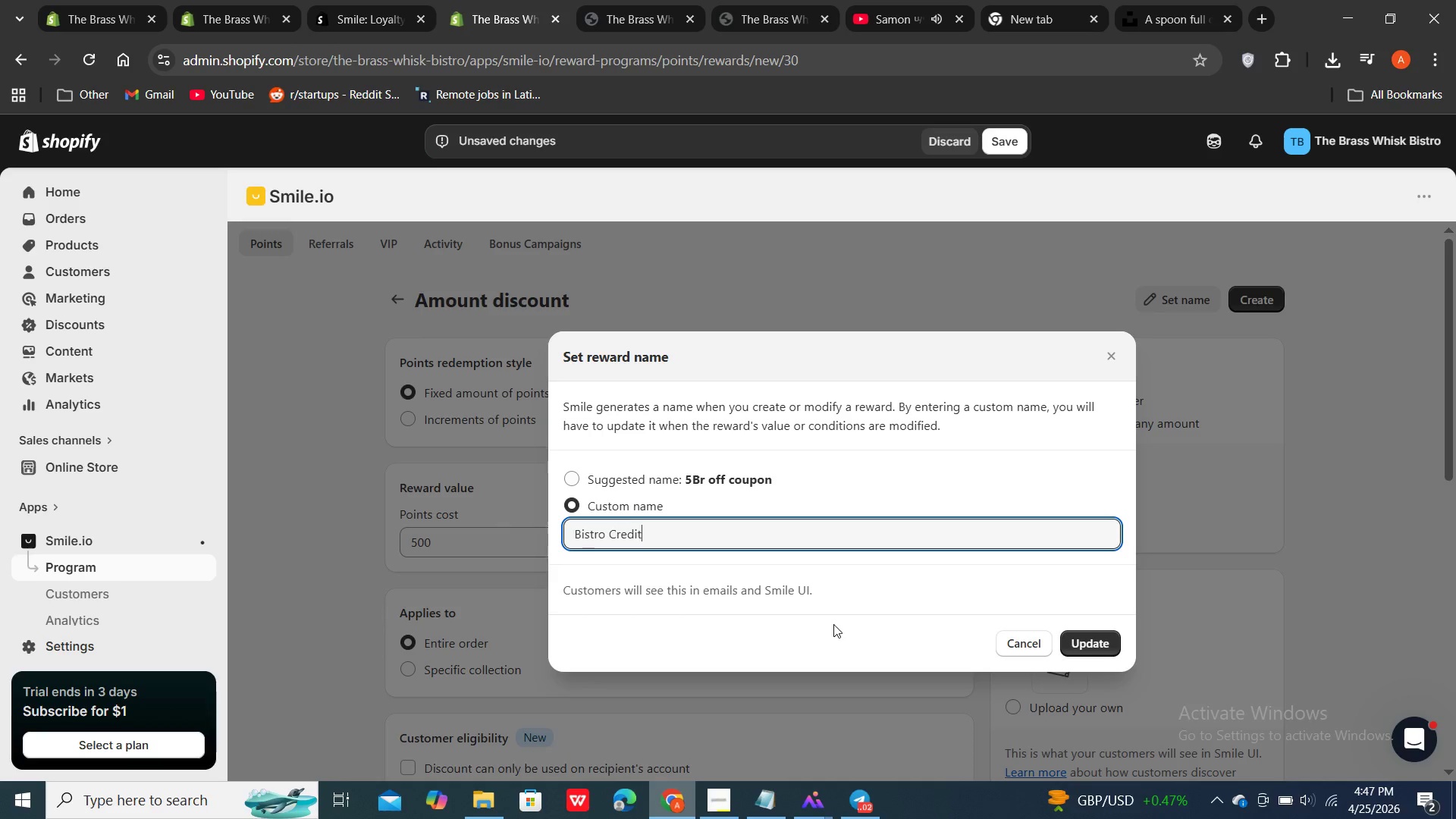 
wait(83.77)
 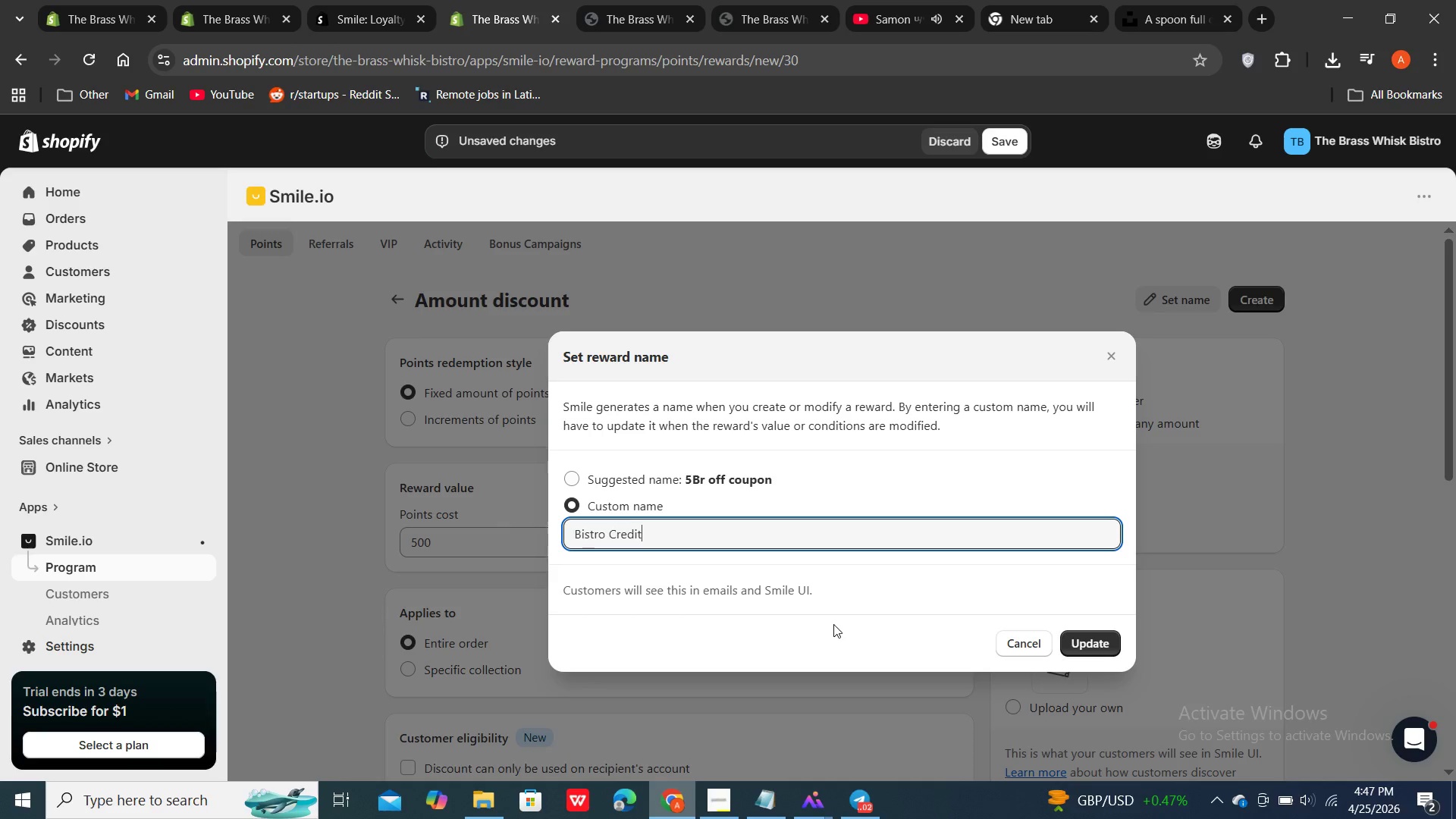 
left_click([1094, 646])
 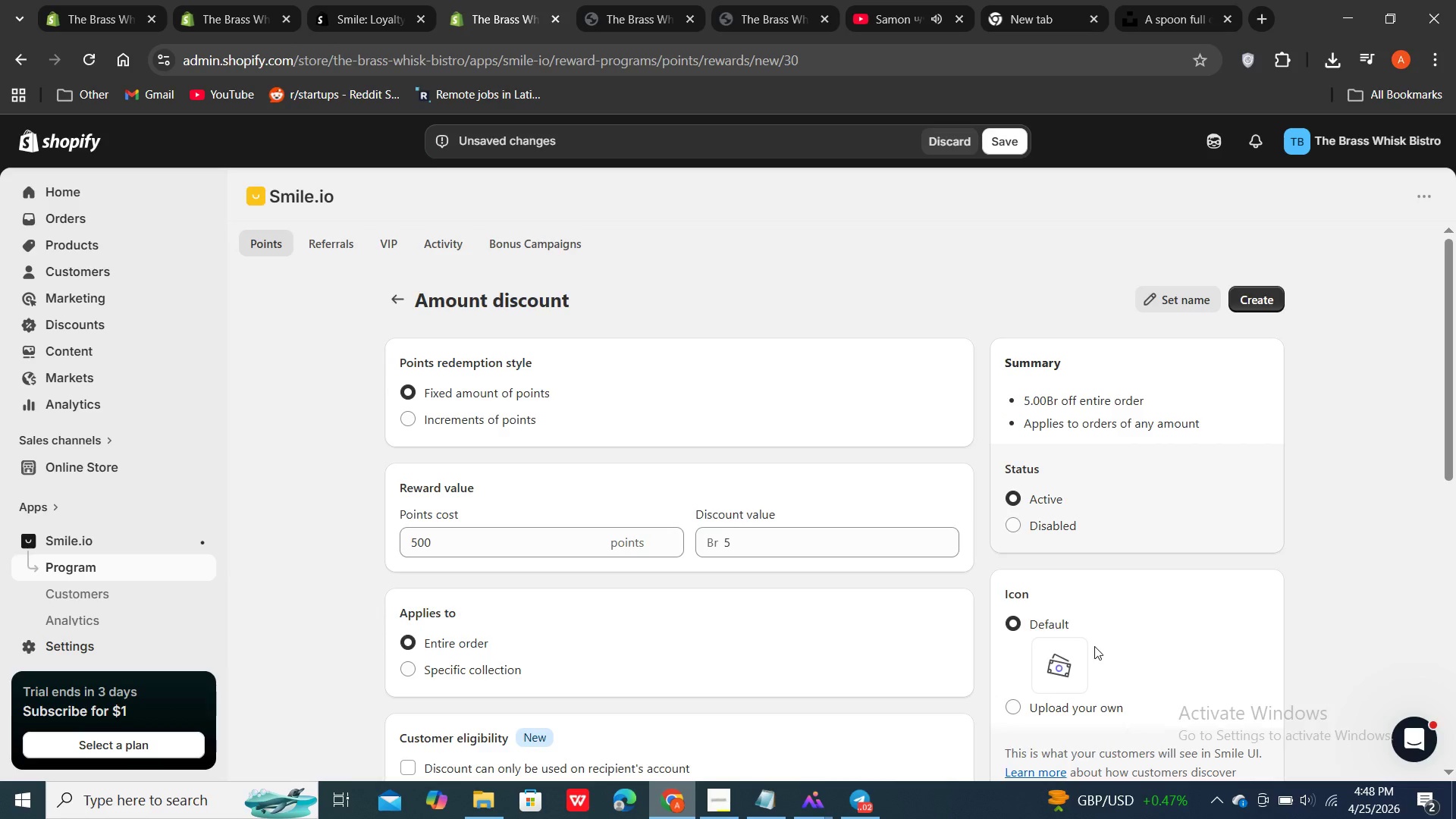 
wait(8.62)
 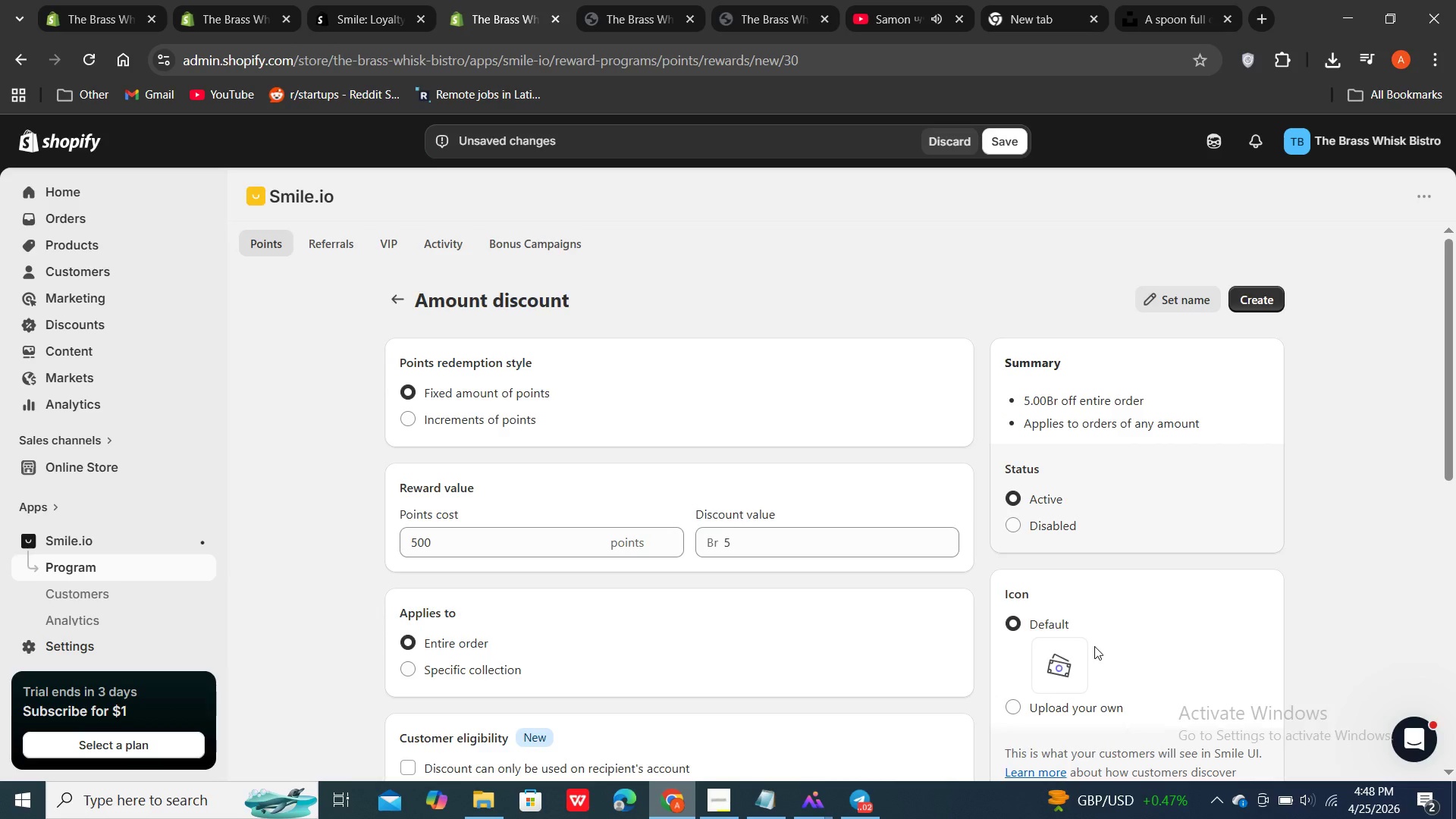 
double_click([1181, 293])
 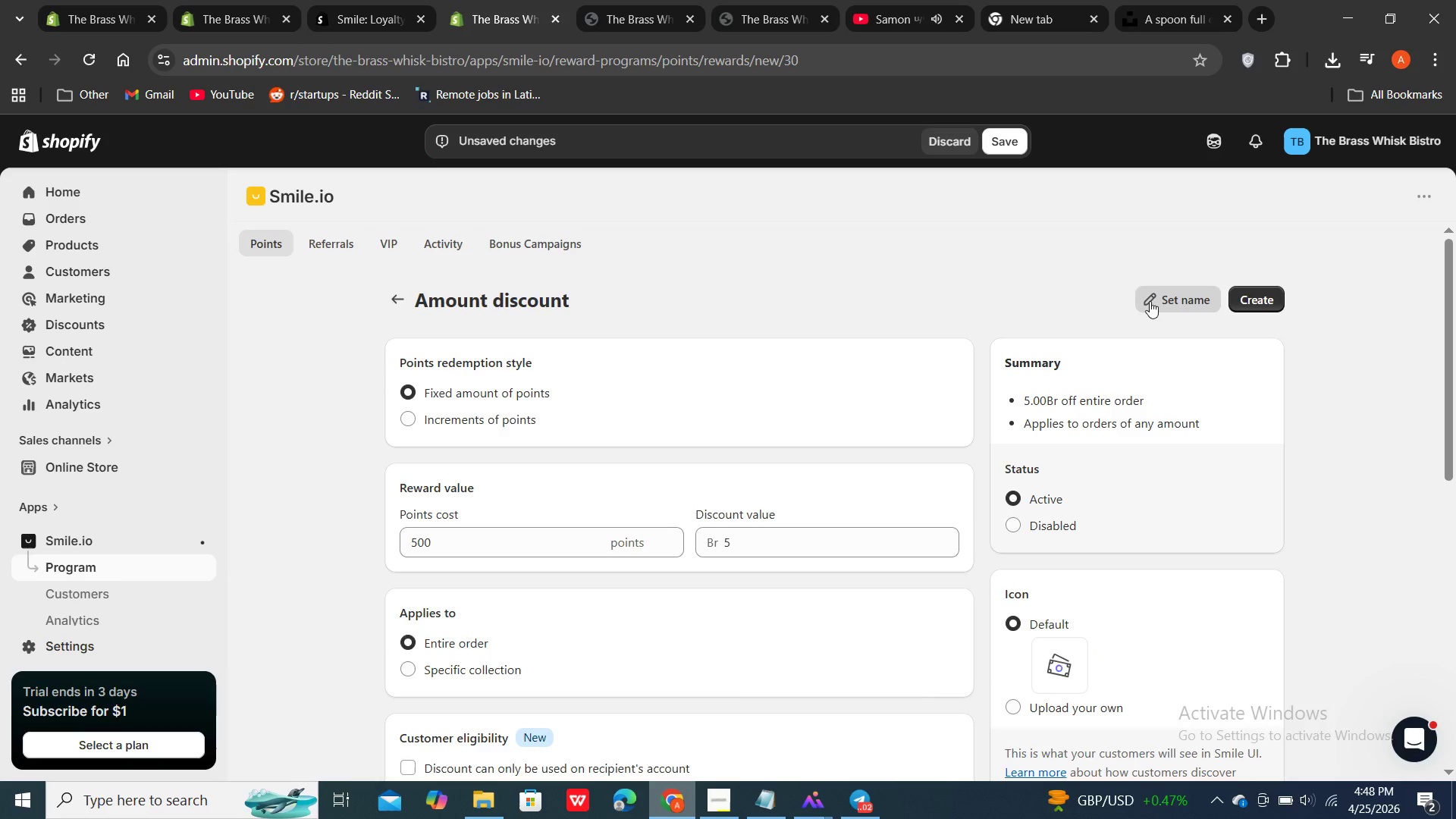 
left_click([1150, 301])
 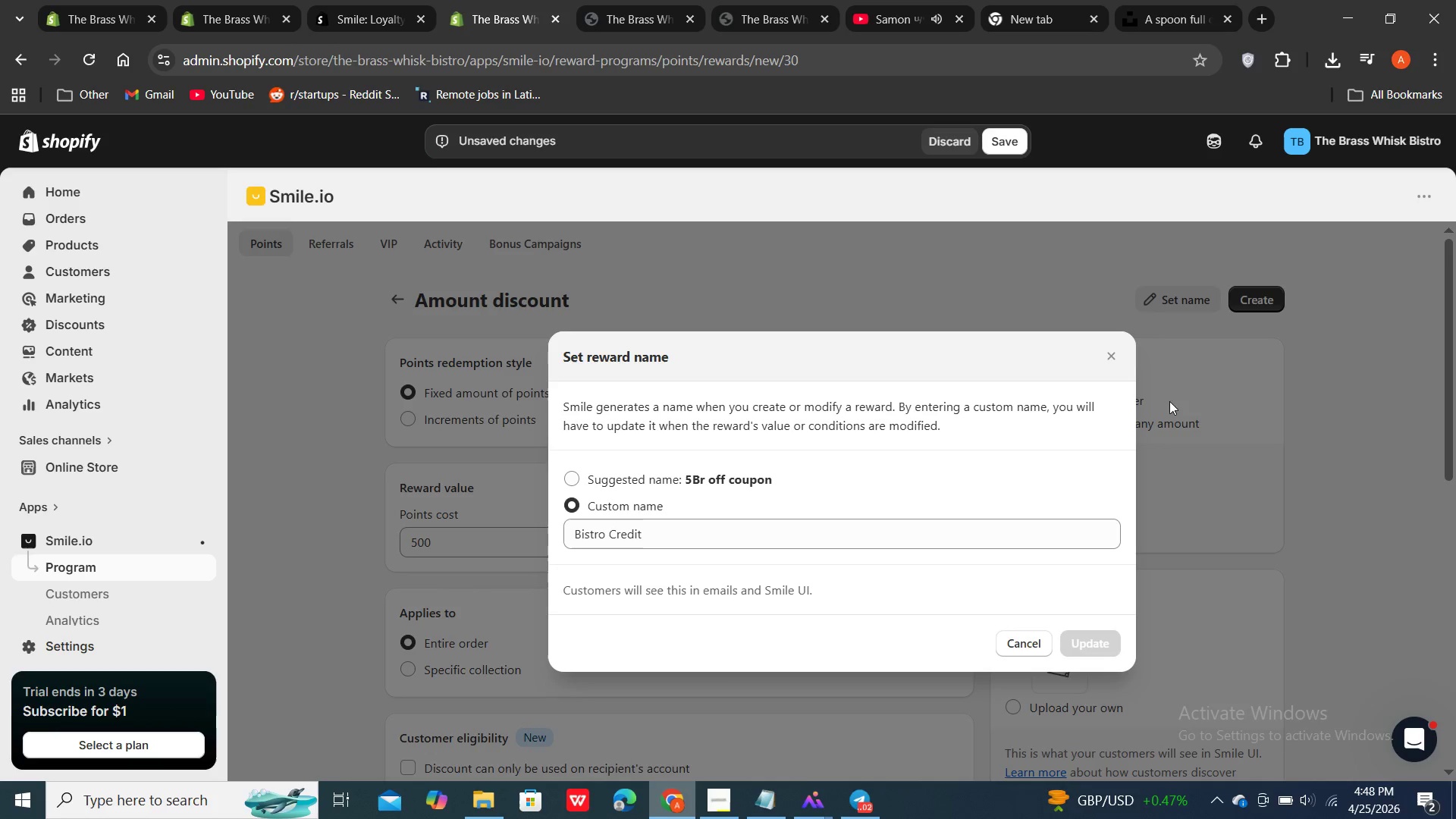 
left_click([1357, 400])
 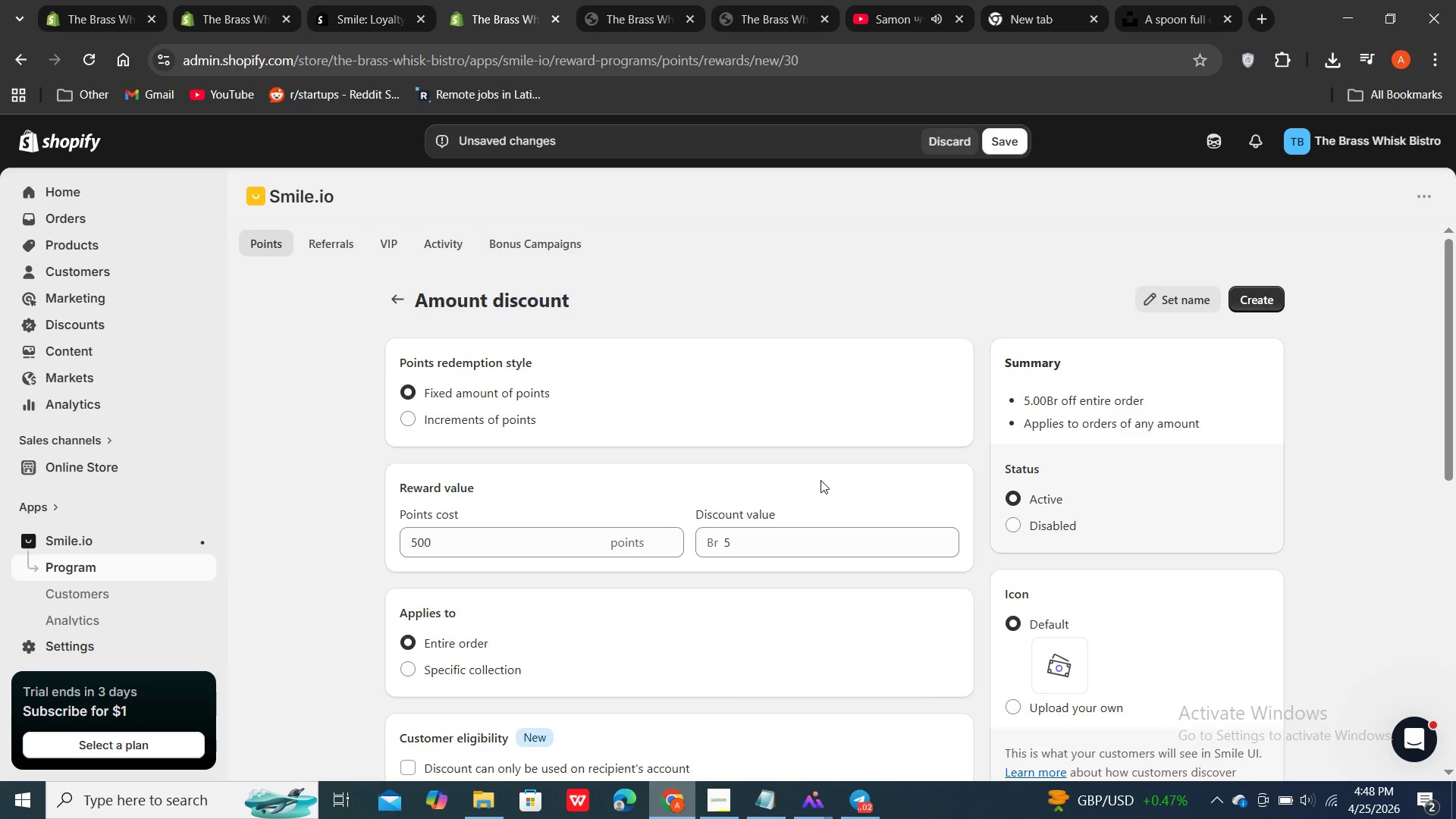 
wait(5.58)
 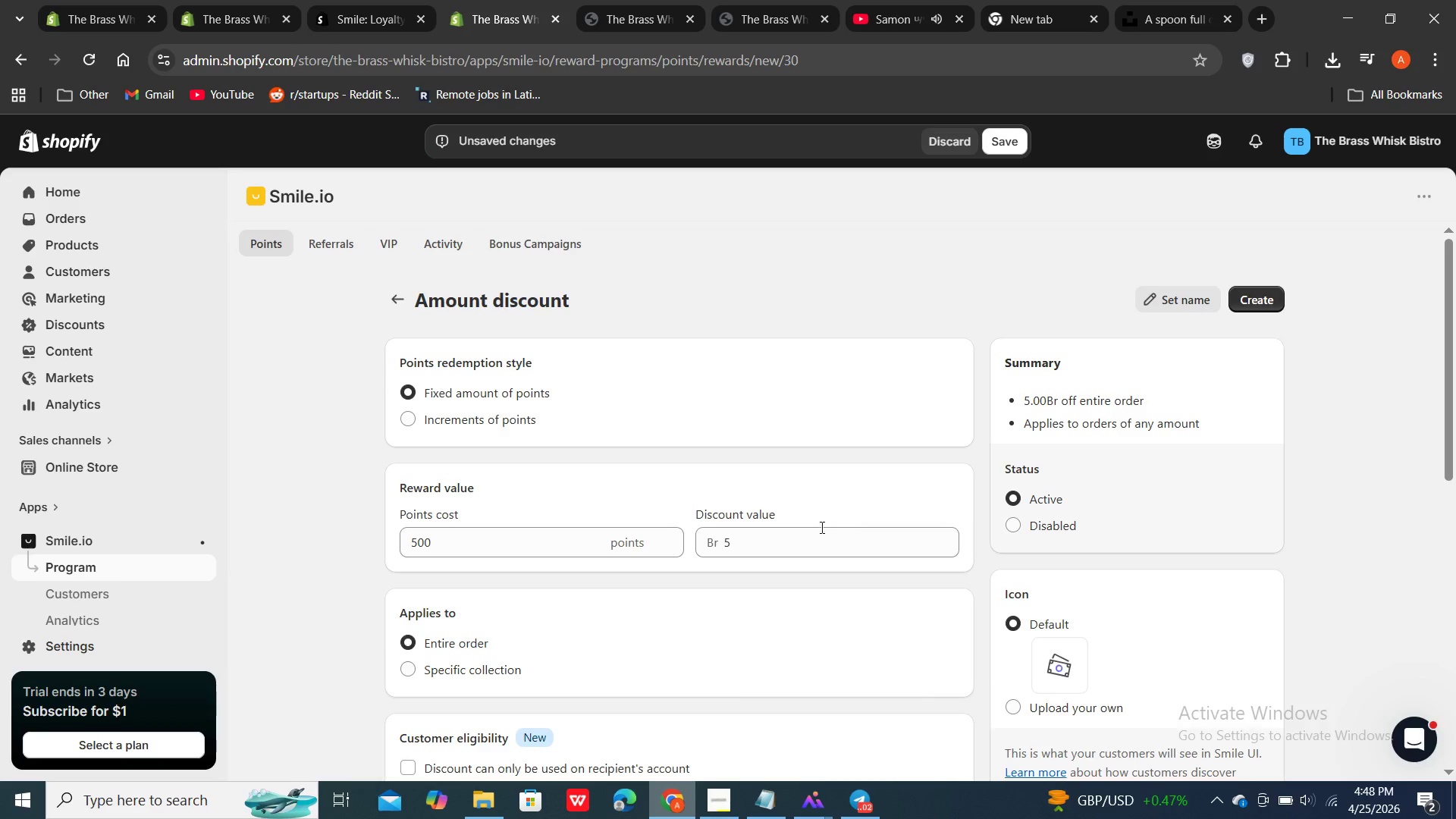 
scroll: coordinate [821, 480], scroll_direction: down, amount: 1.0
 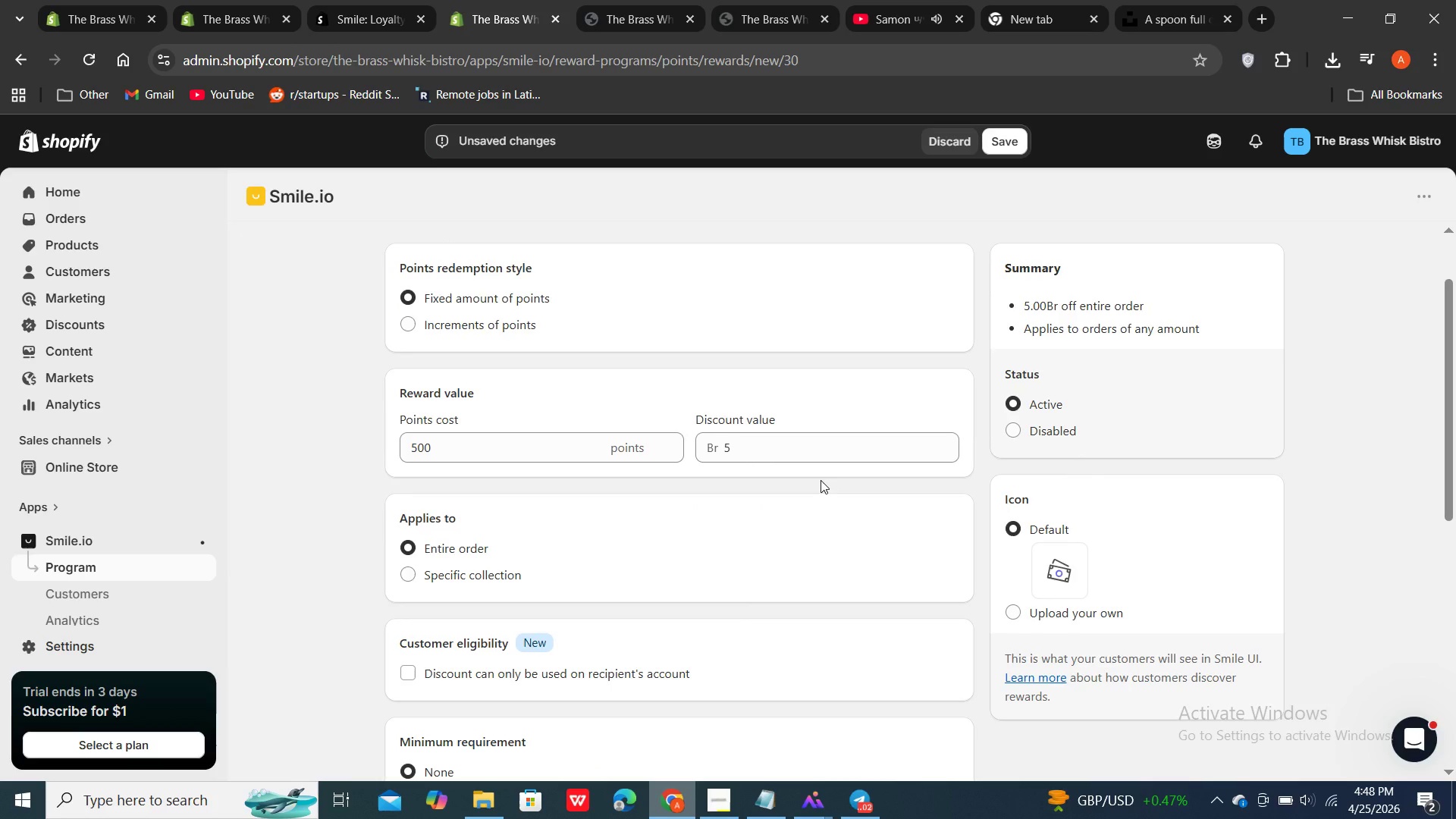 
scroll: coordinate [821, 480], scroll_direction: up, amount: 2.0
 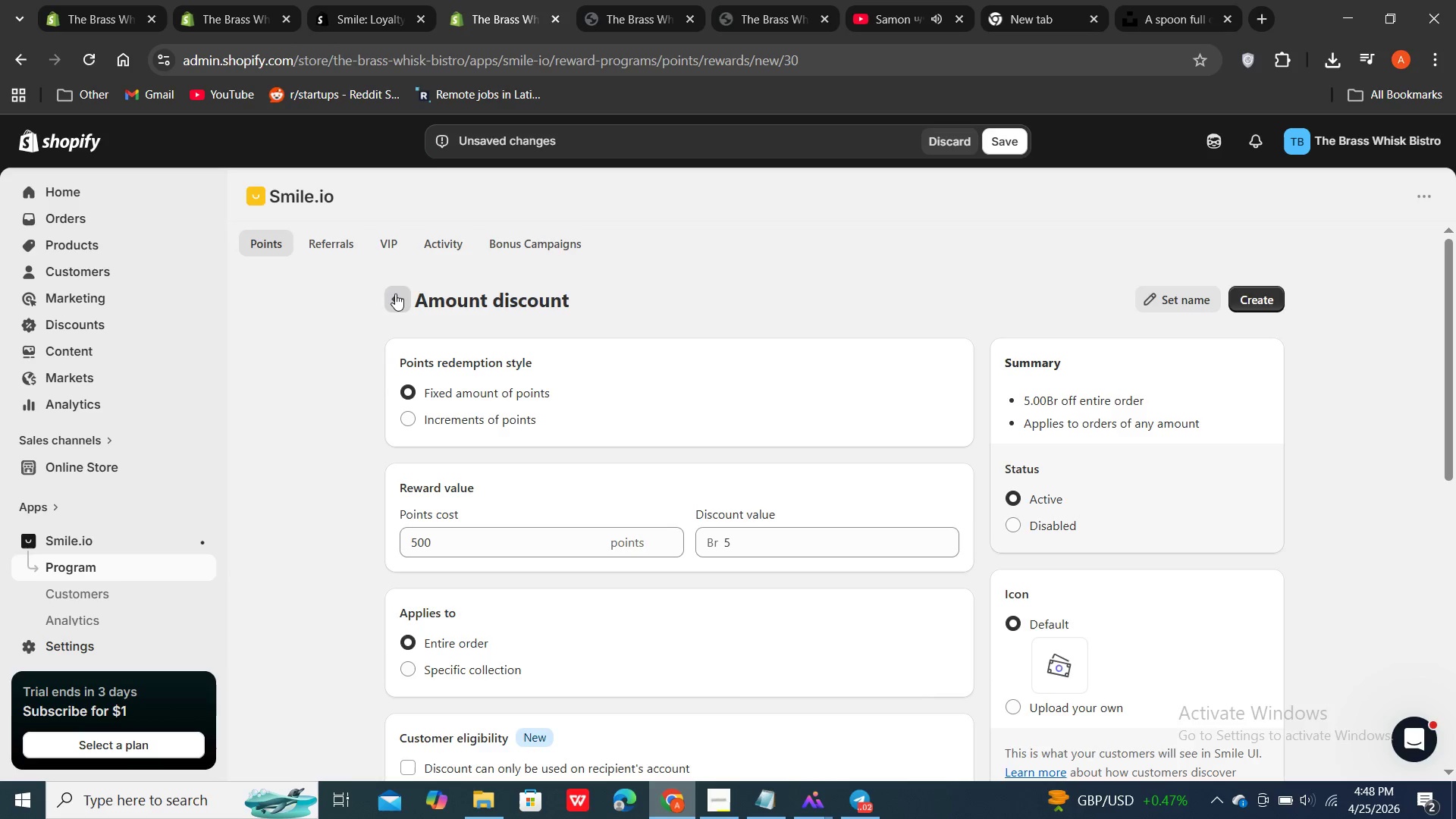 
wait(6.1)
 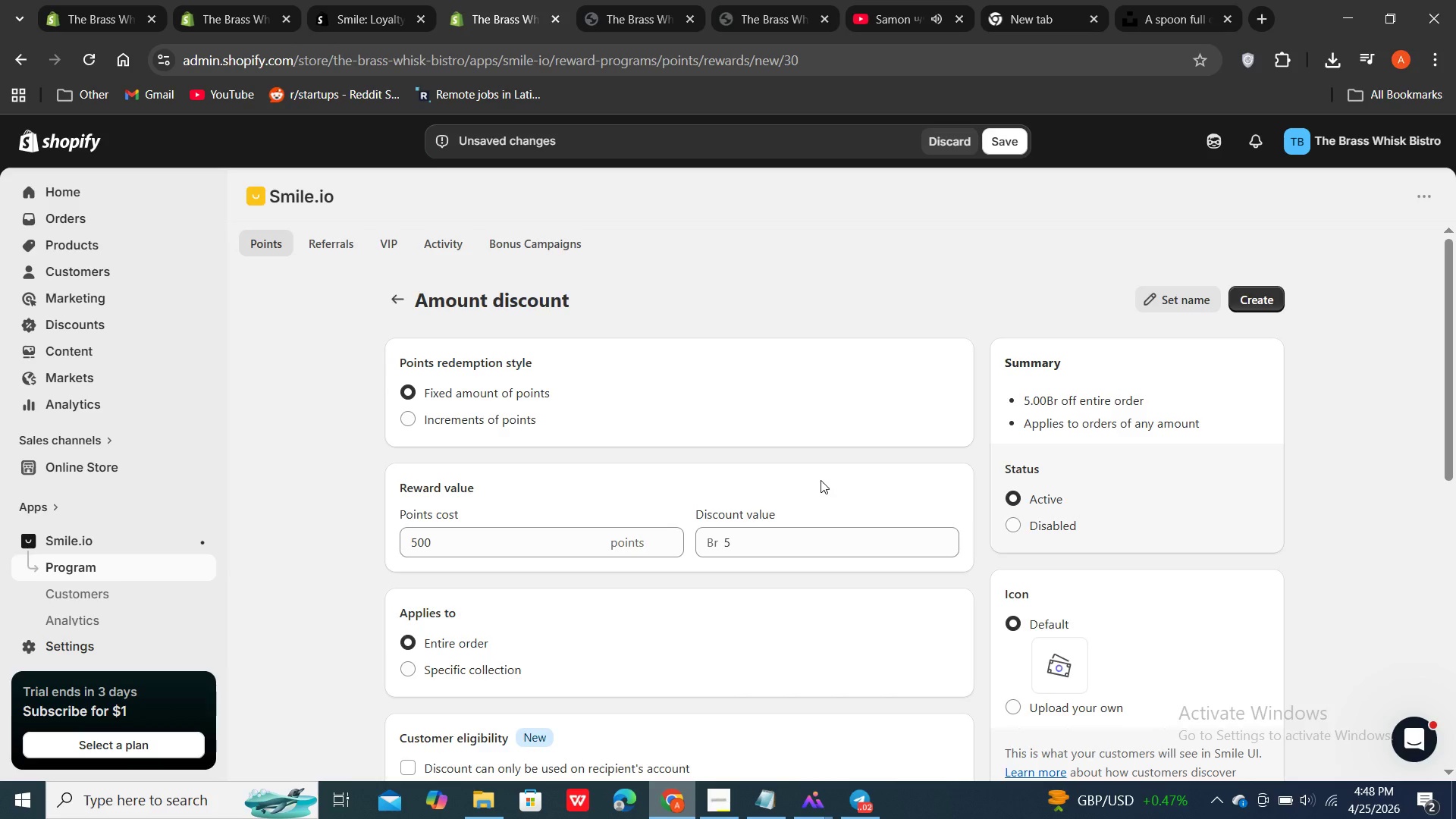 
left_click([1272, 293])
 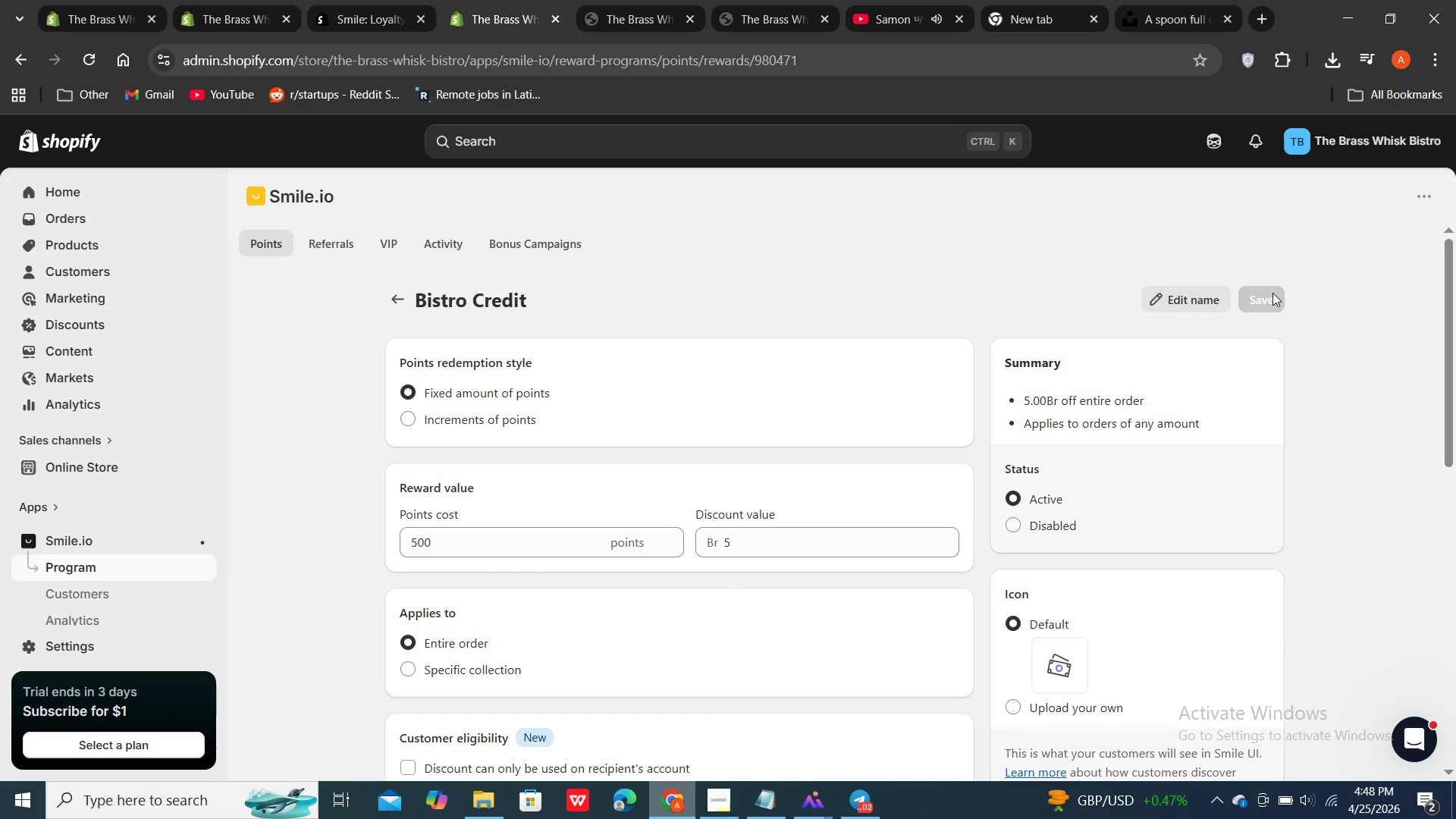 
wait(6.81)
 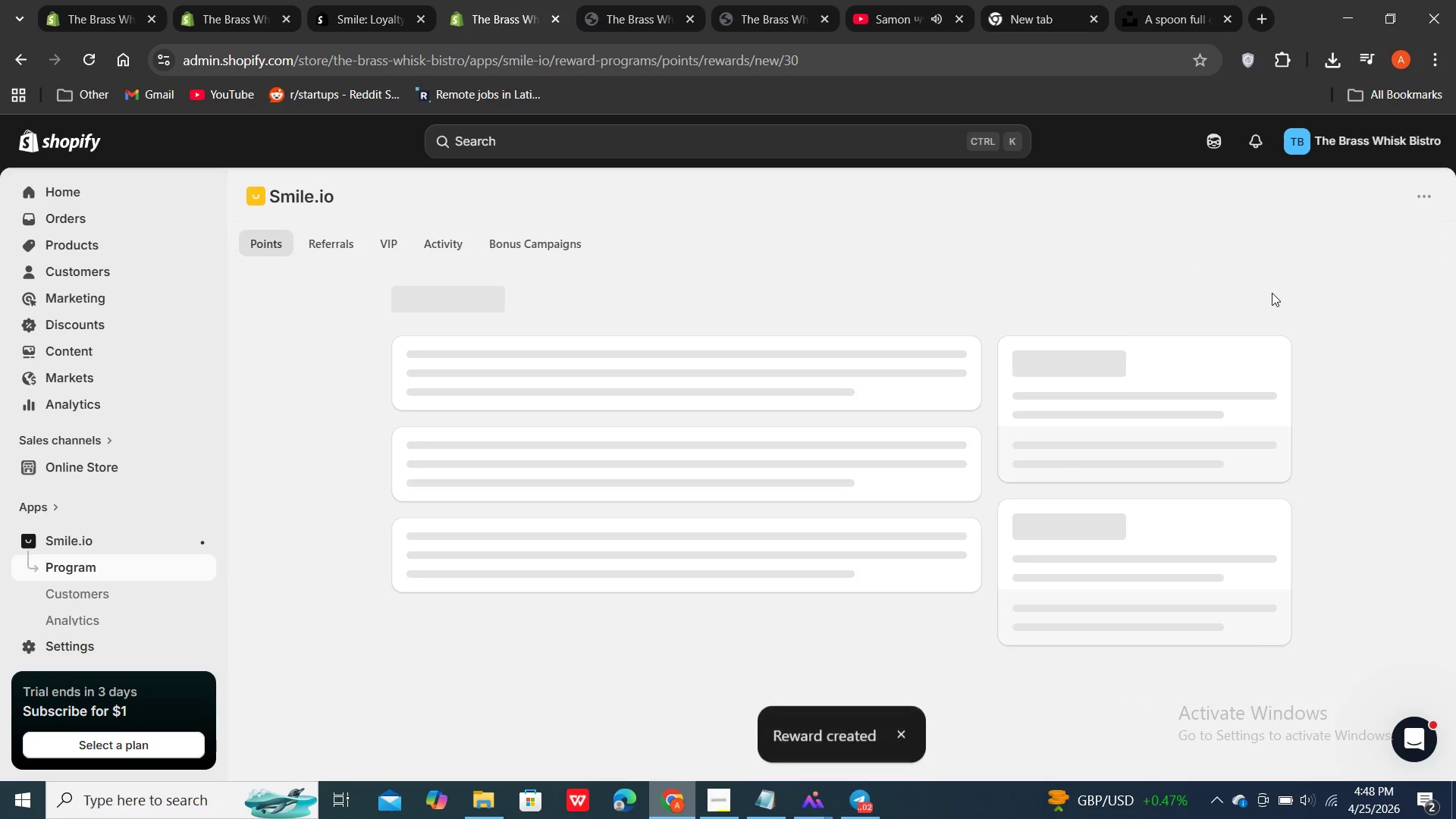 
scroll: coordinate [1272, 293], scroll_direction: down, amount: 1.0
 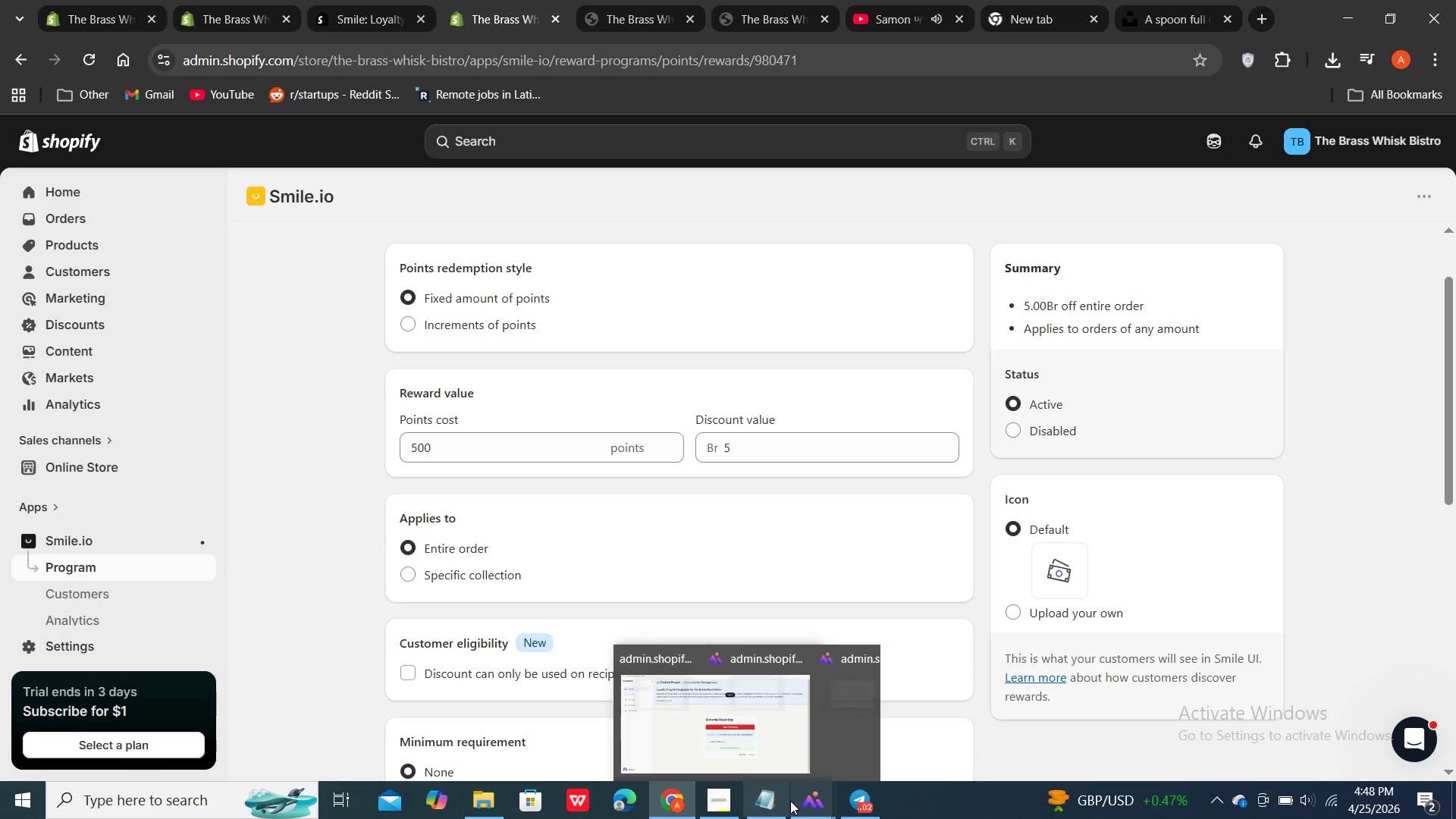 
left_click([715, 811])